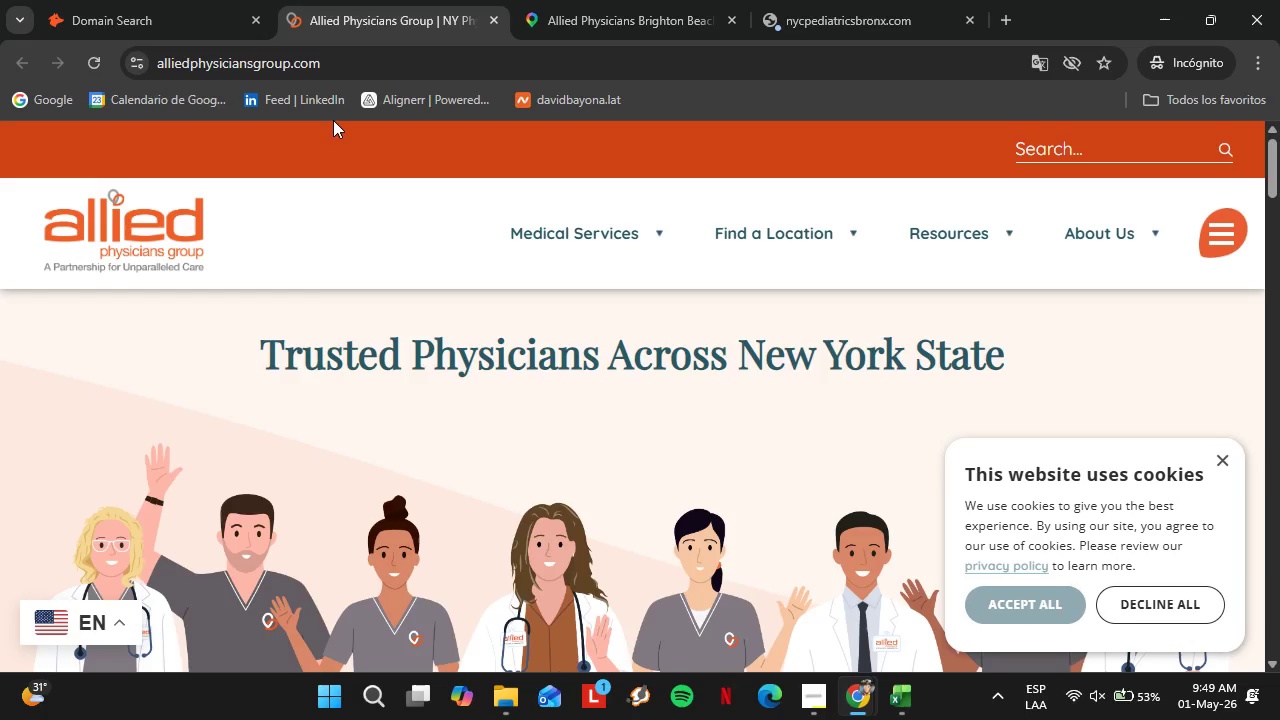 
mouse_move([1110, 245])
 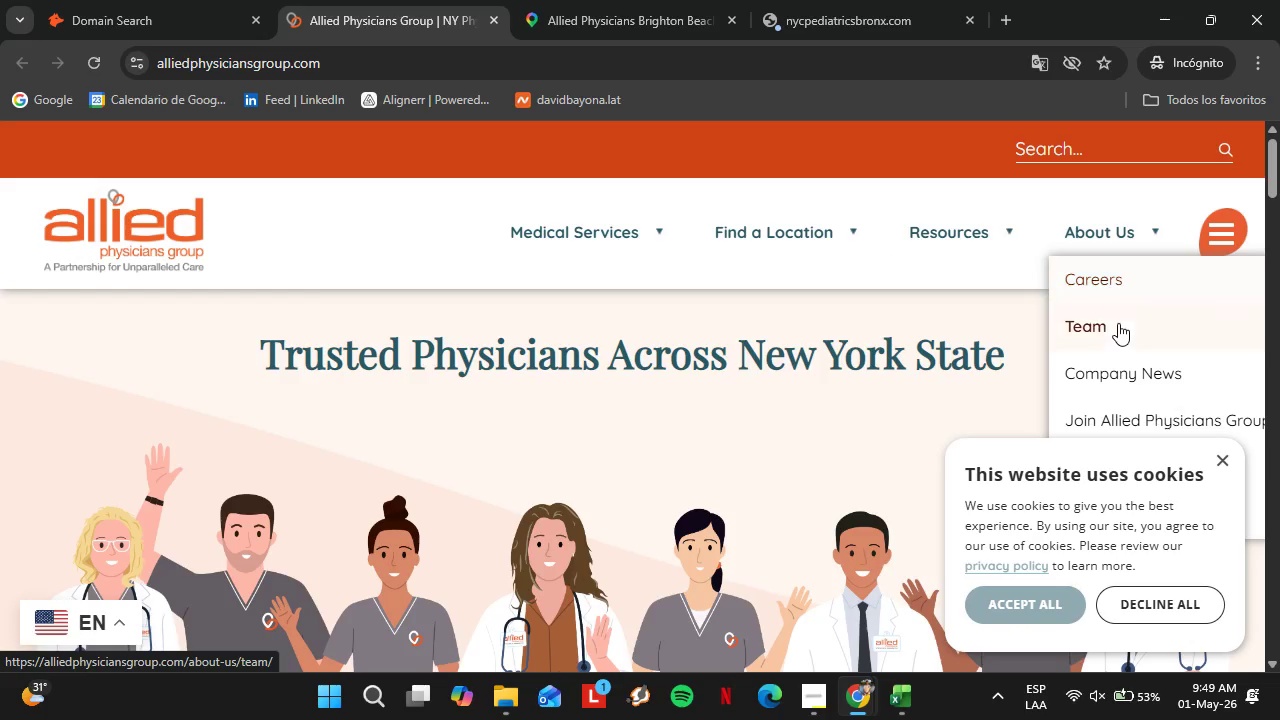 
left_click([1118, 323])
 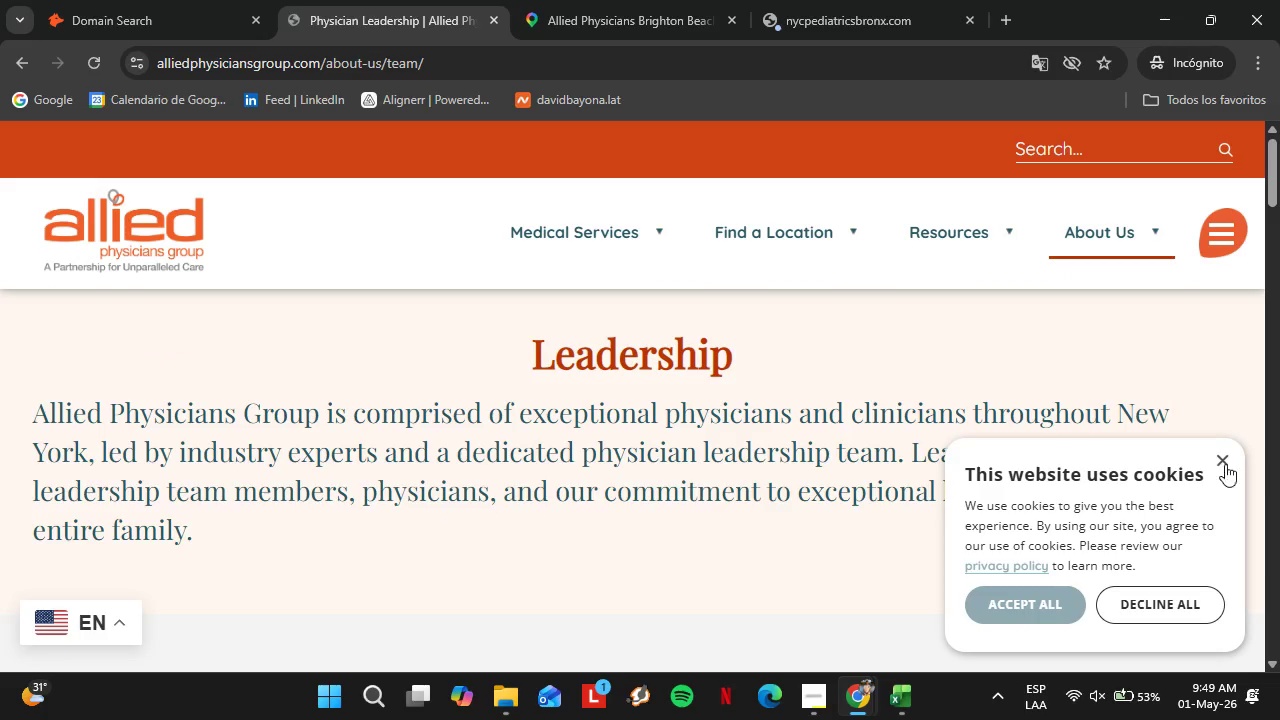 
left_click([1222, 462])
 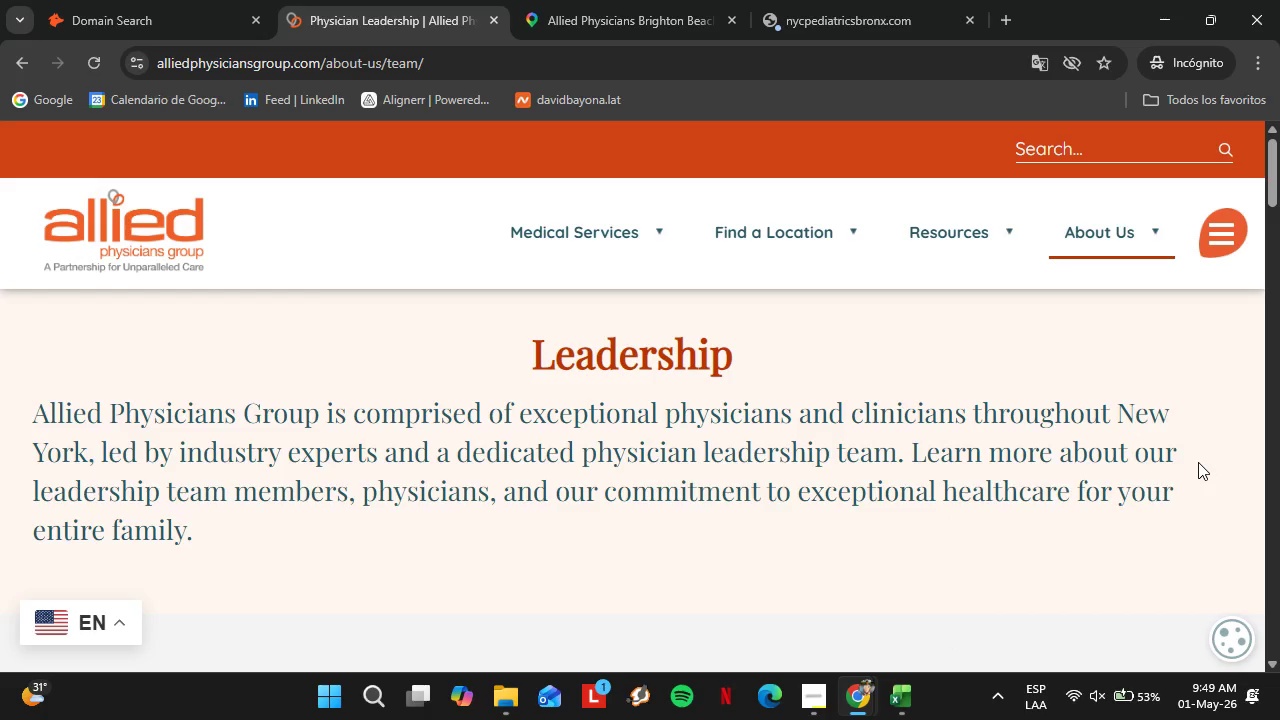 
wait(18.81)
 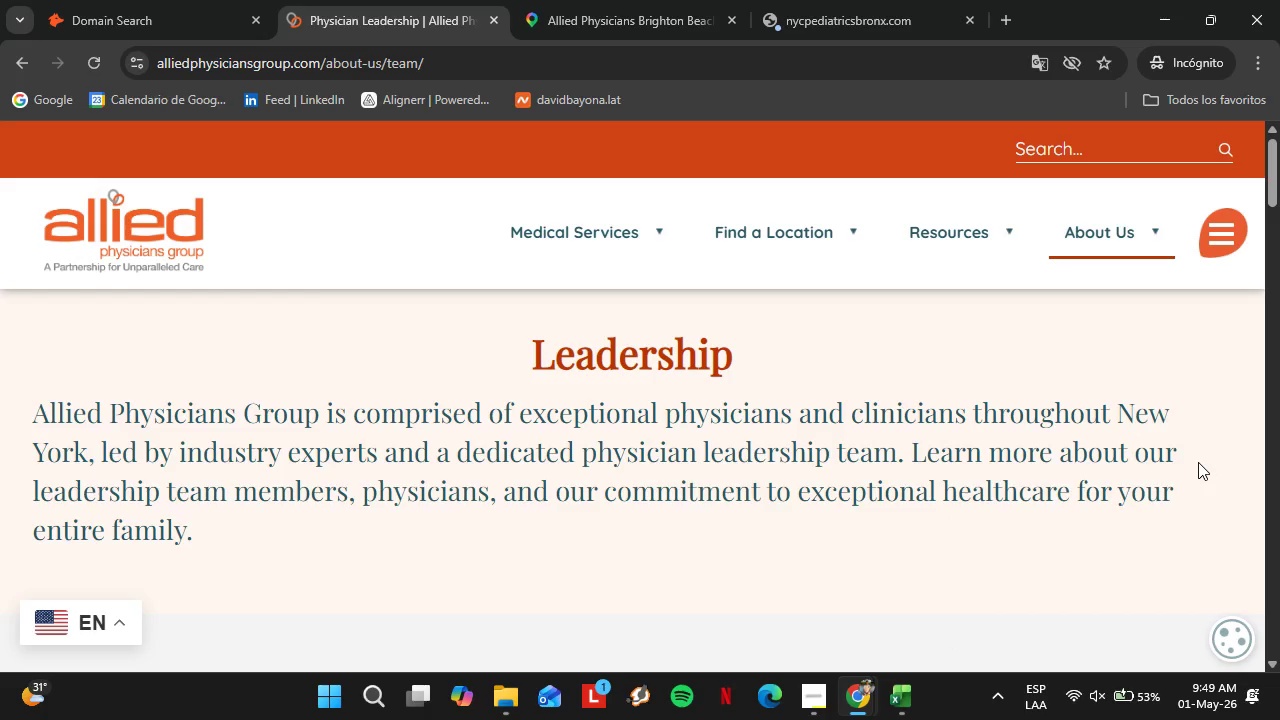 
scroll: coordinate [244, 448], scroll_direction: down, amount: 5.0
 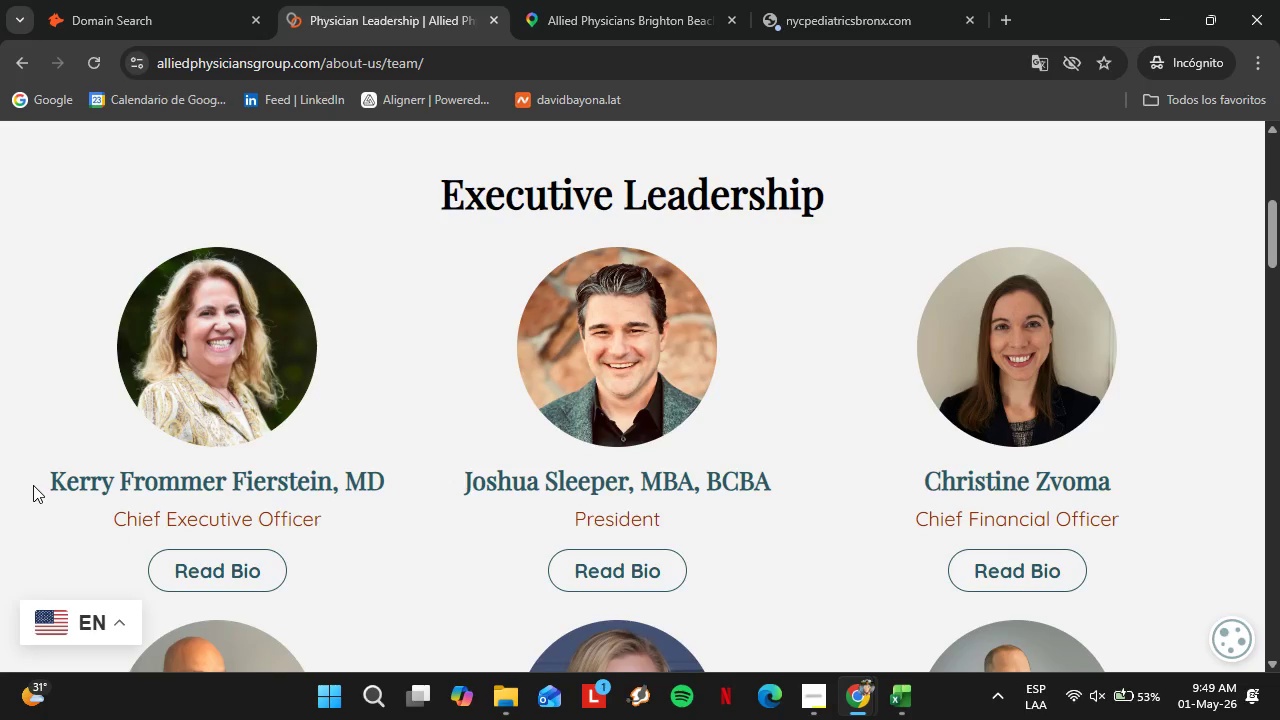 
left_click_drag(start_coordinate=[41, 484], to_coordinate=[331, 484])
 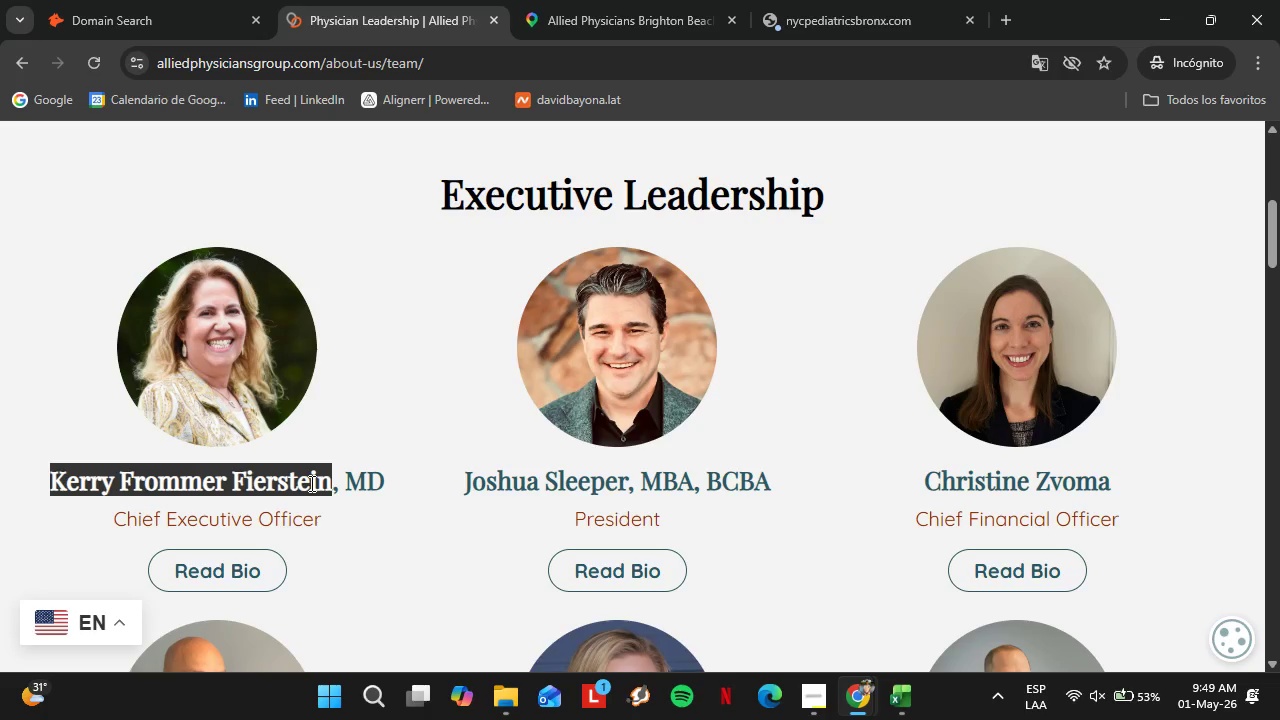 
right_click([310, 483])
 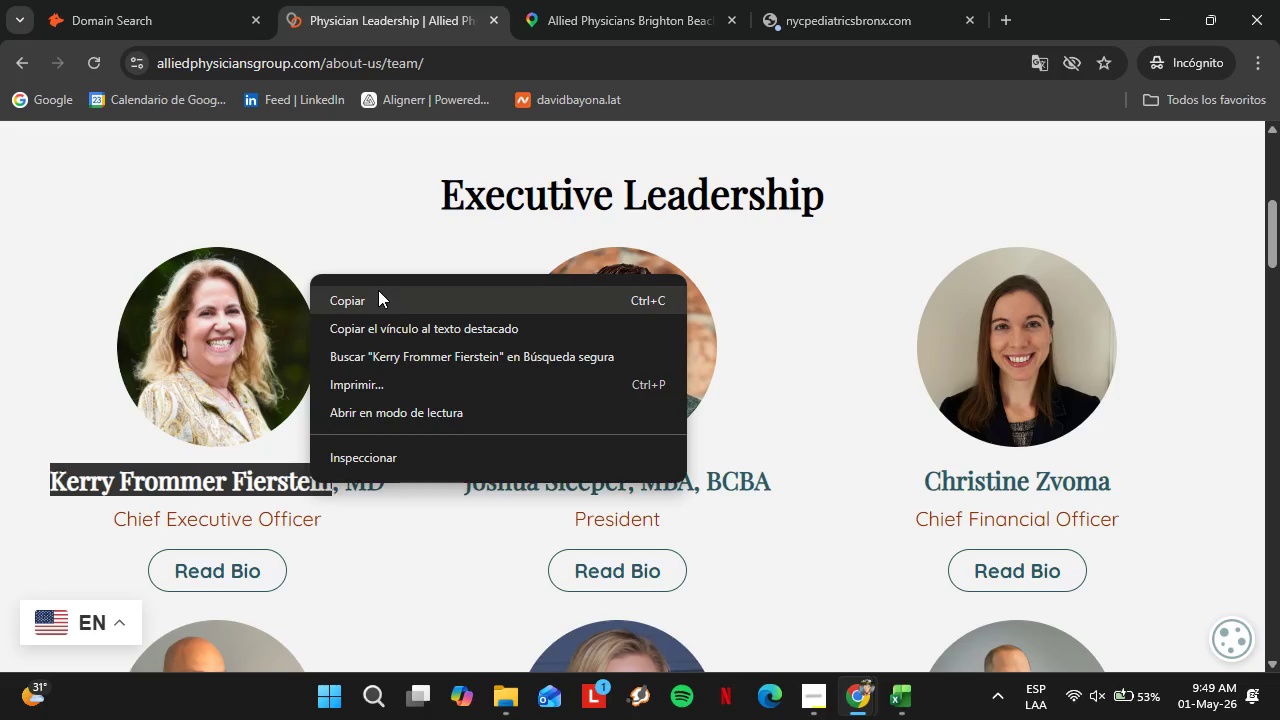 
left_click([378, 288])
 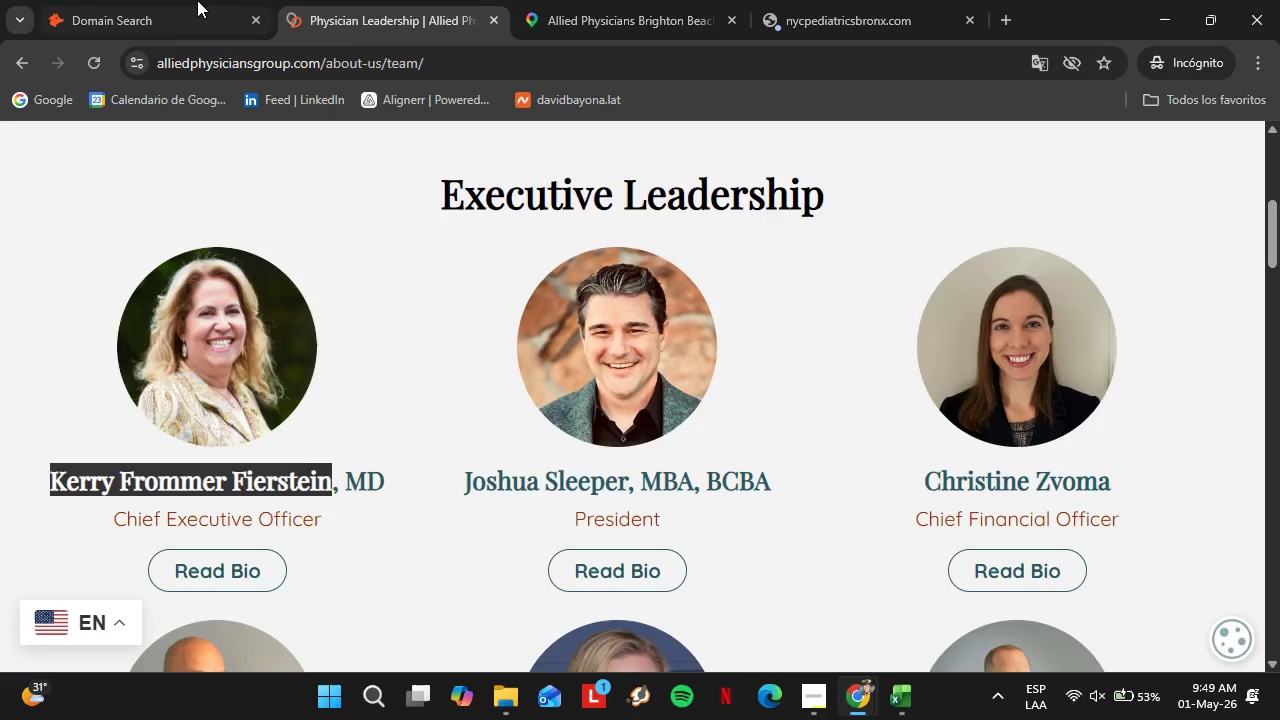 
left_click([162, 0])
 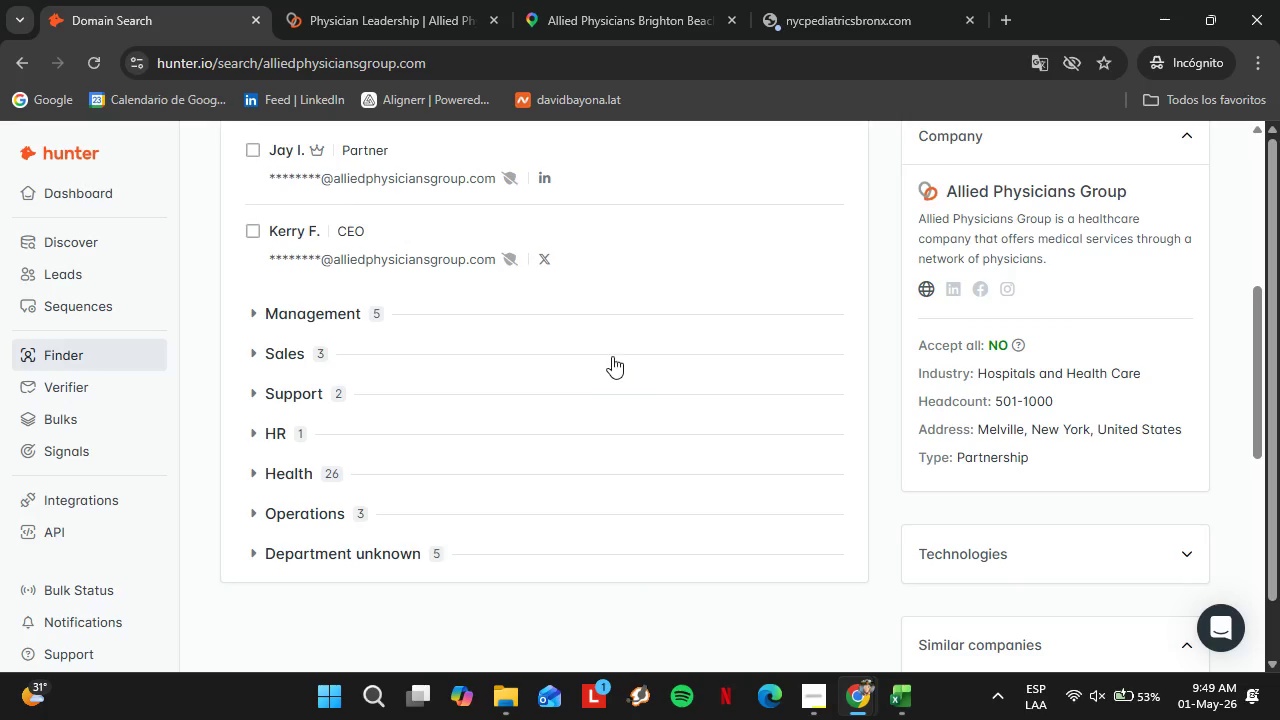 
scroll: coordinate [615, 356], scroll_direction: up, amount: 3.0
 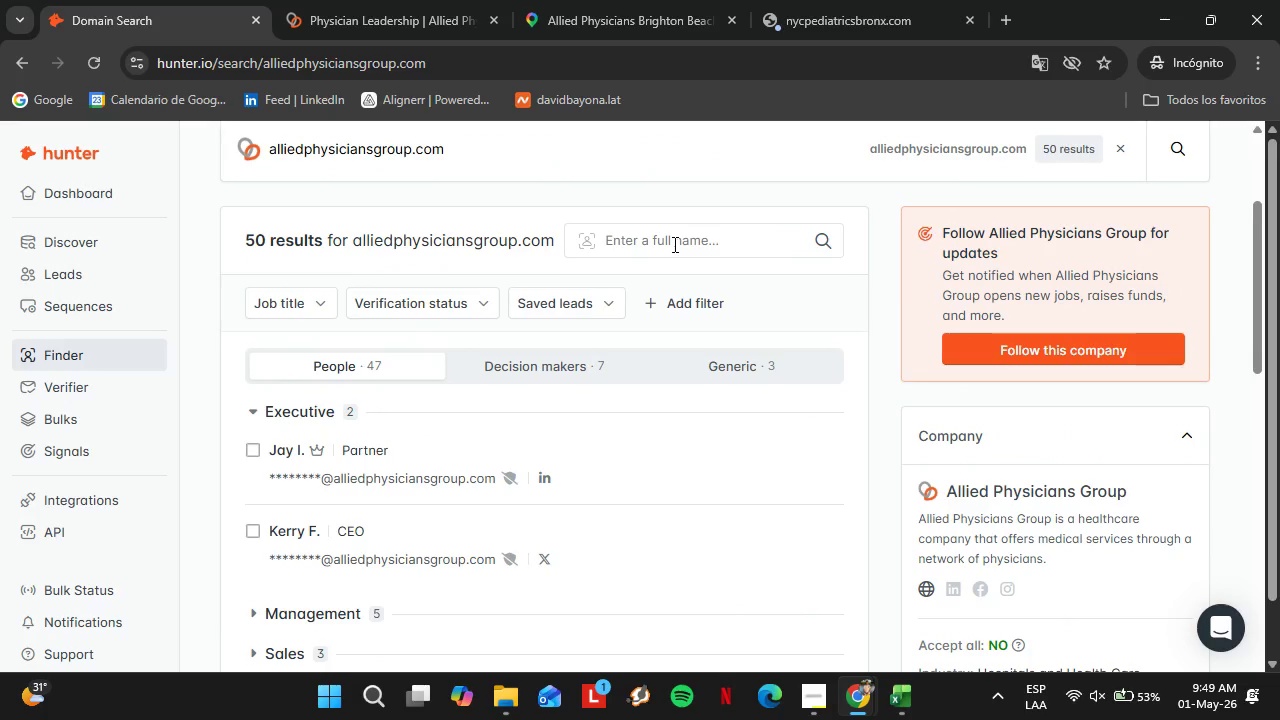 
left_click([669, 241])
 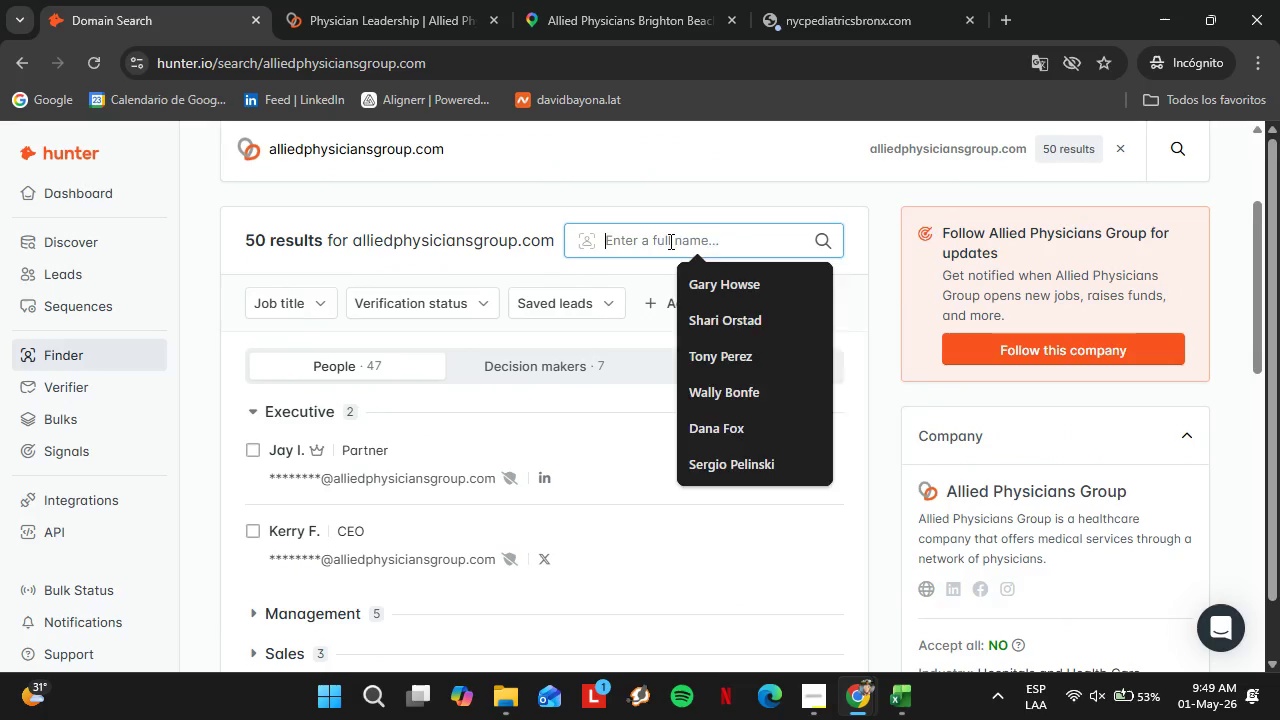 
right_click([669, 241])
 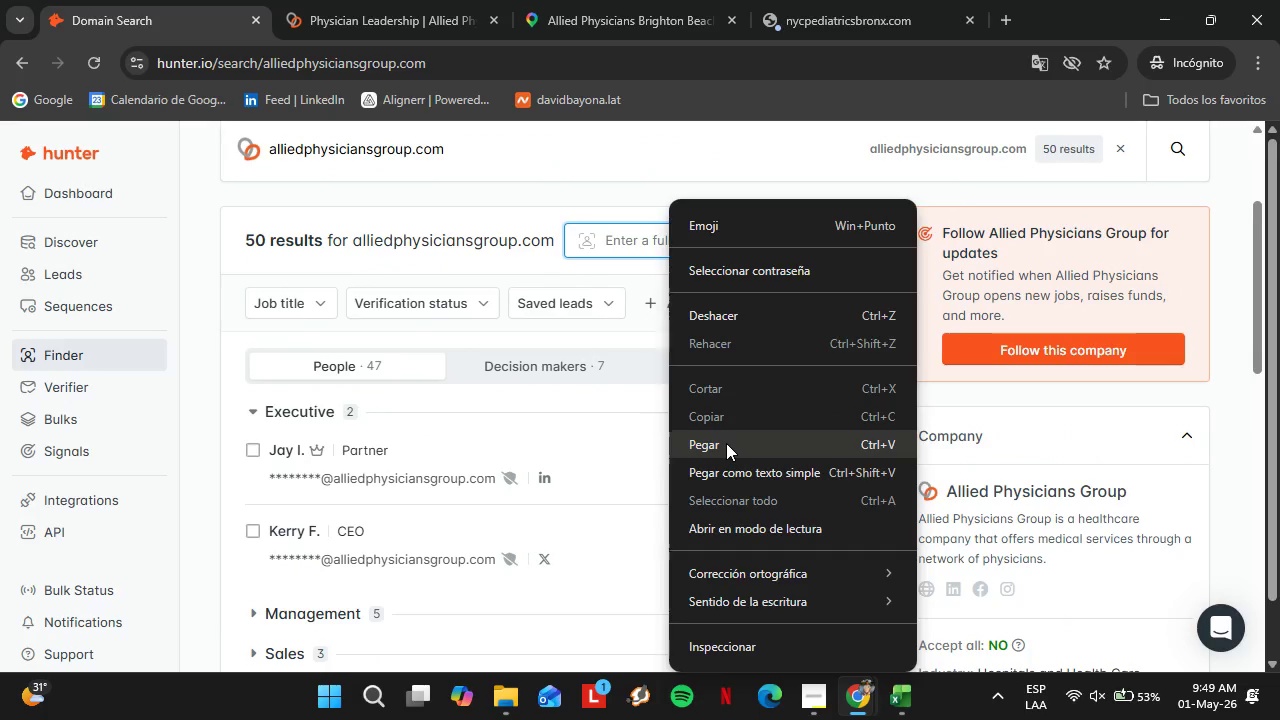 
left_click([726, 444])
 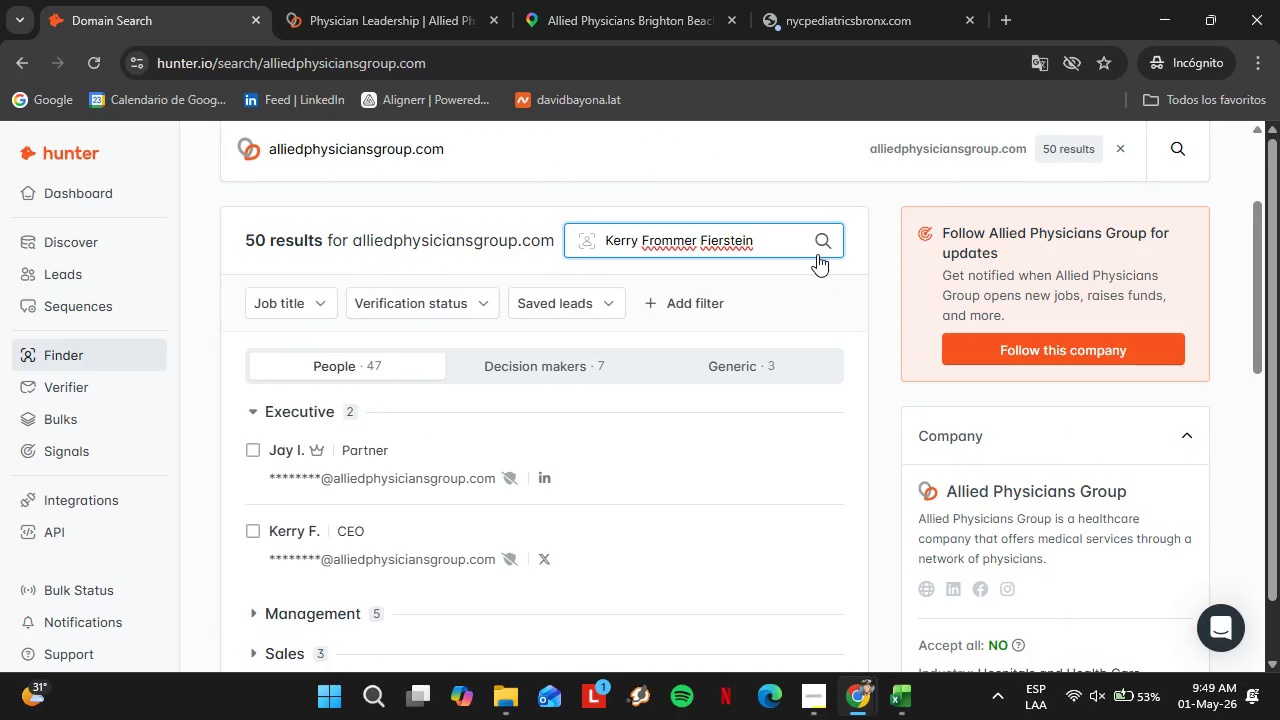 
left_click([815, 248])
 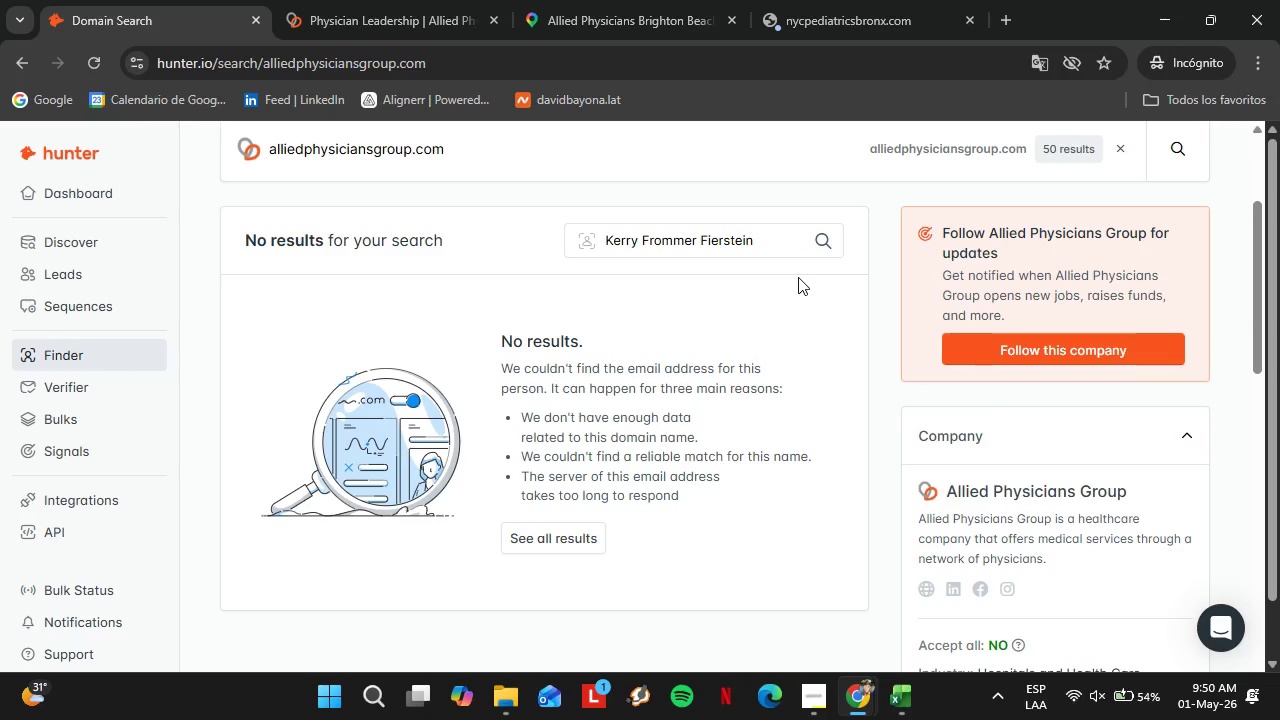 
wait(45.0)
 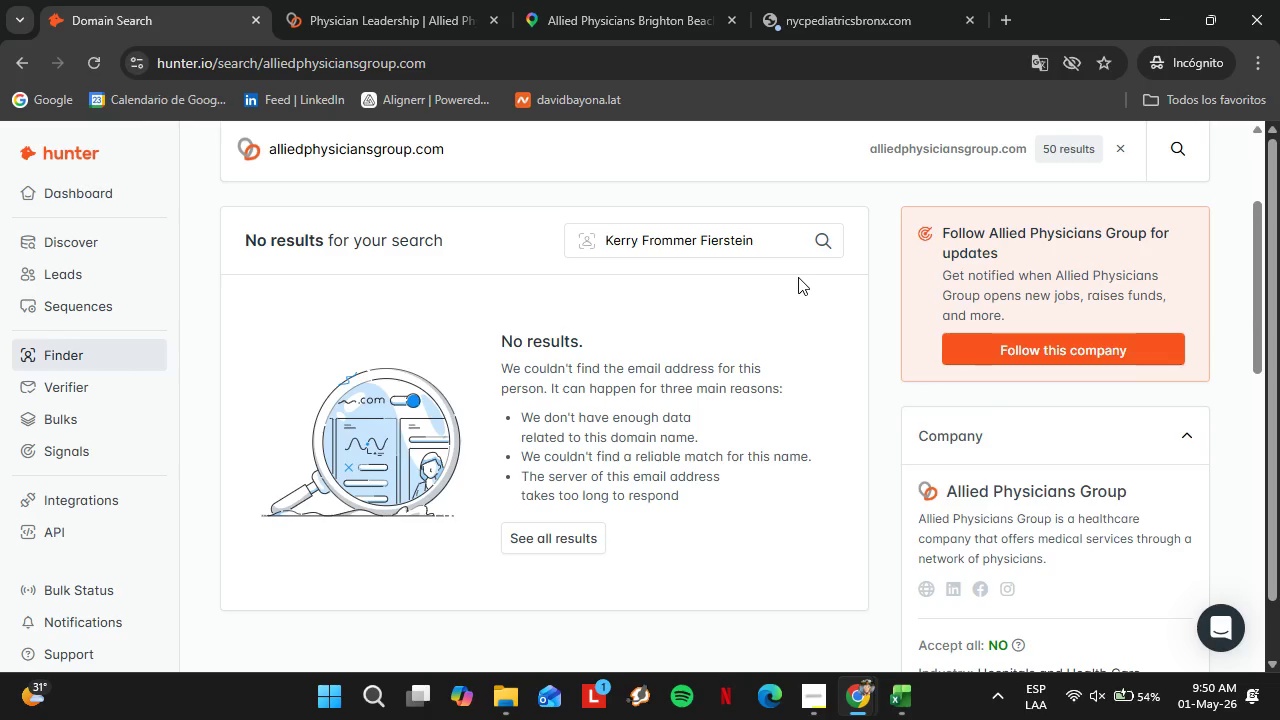 
left_click([344, 0])
 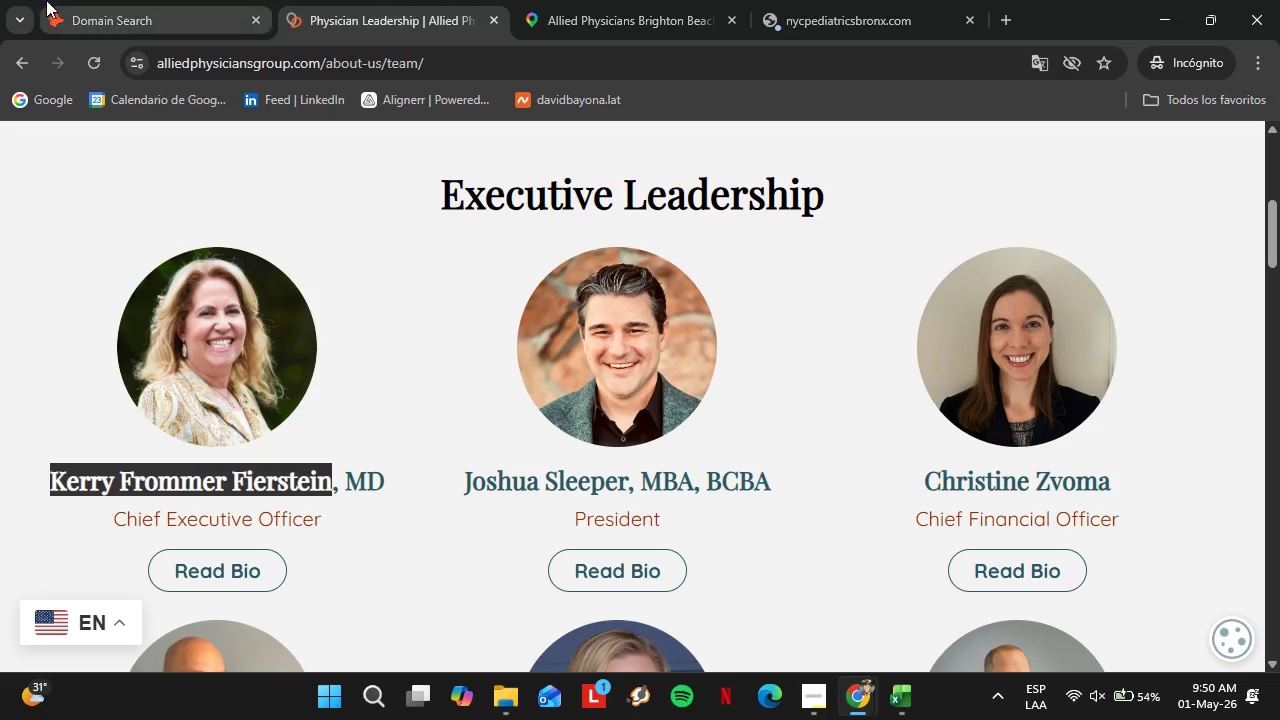 
left_click([93, 0])
 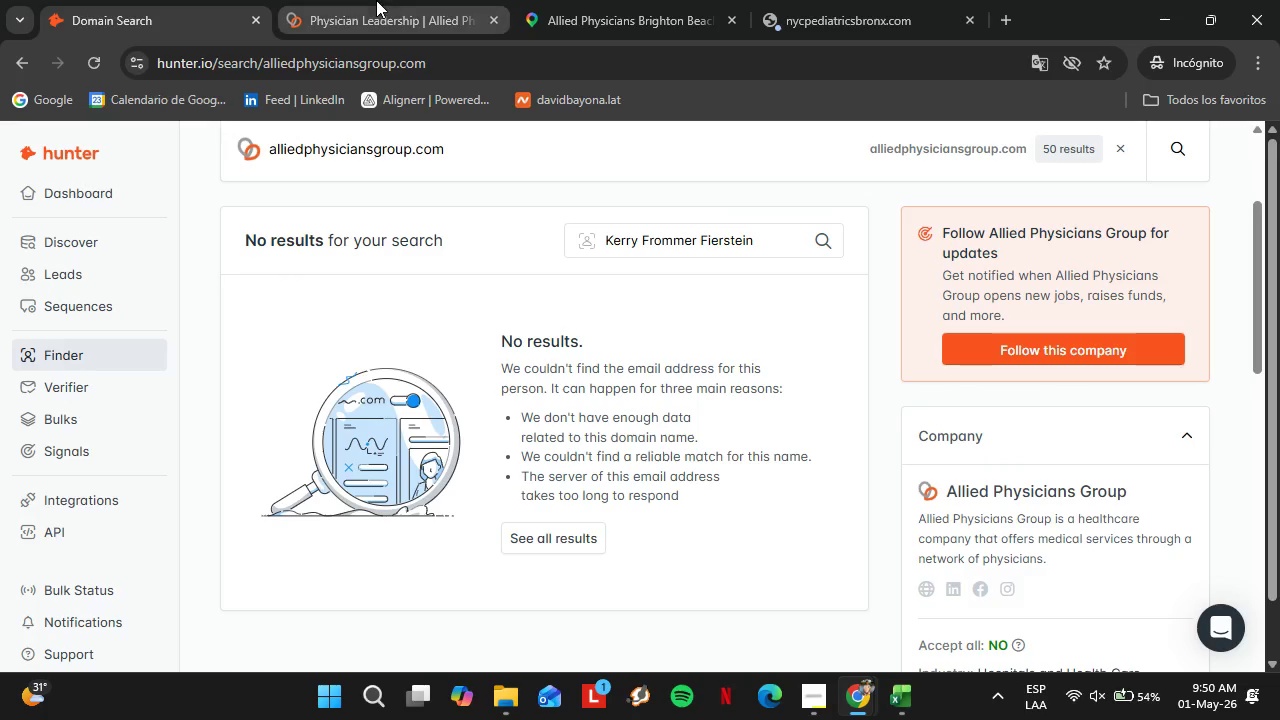 
left_click([523, 0])
 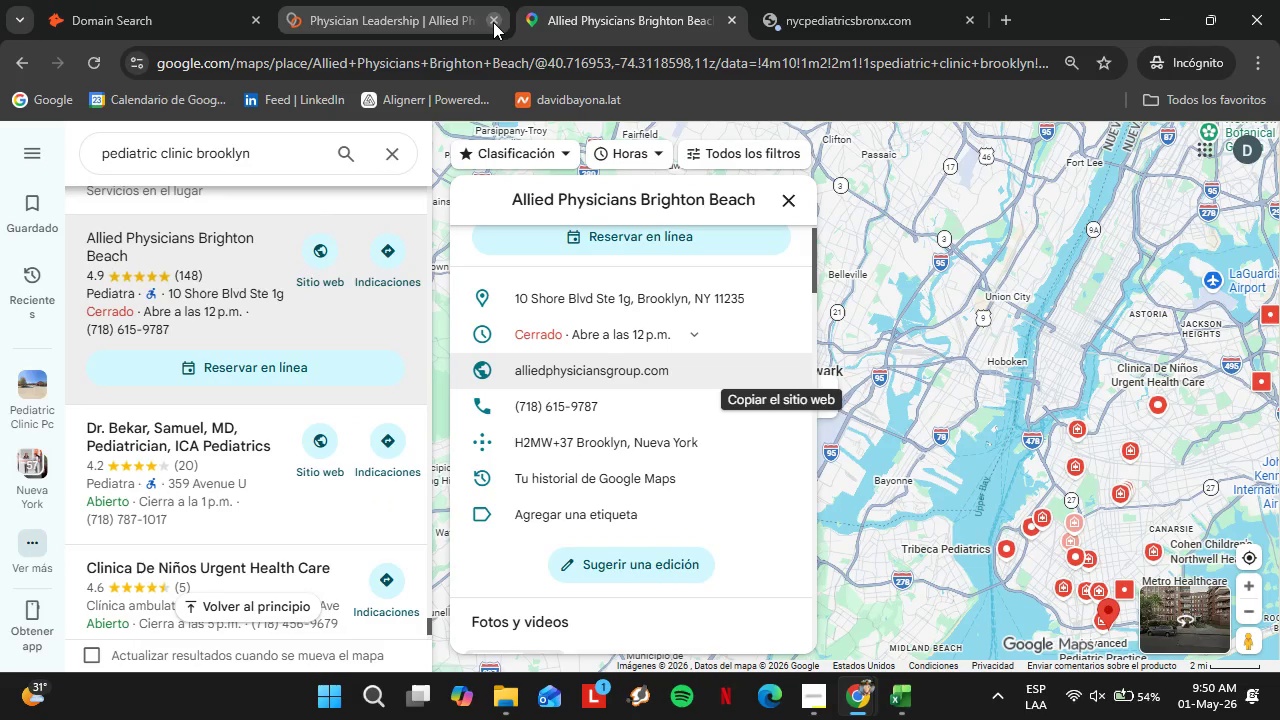 
left_click([493, 22])
 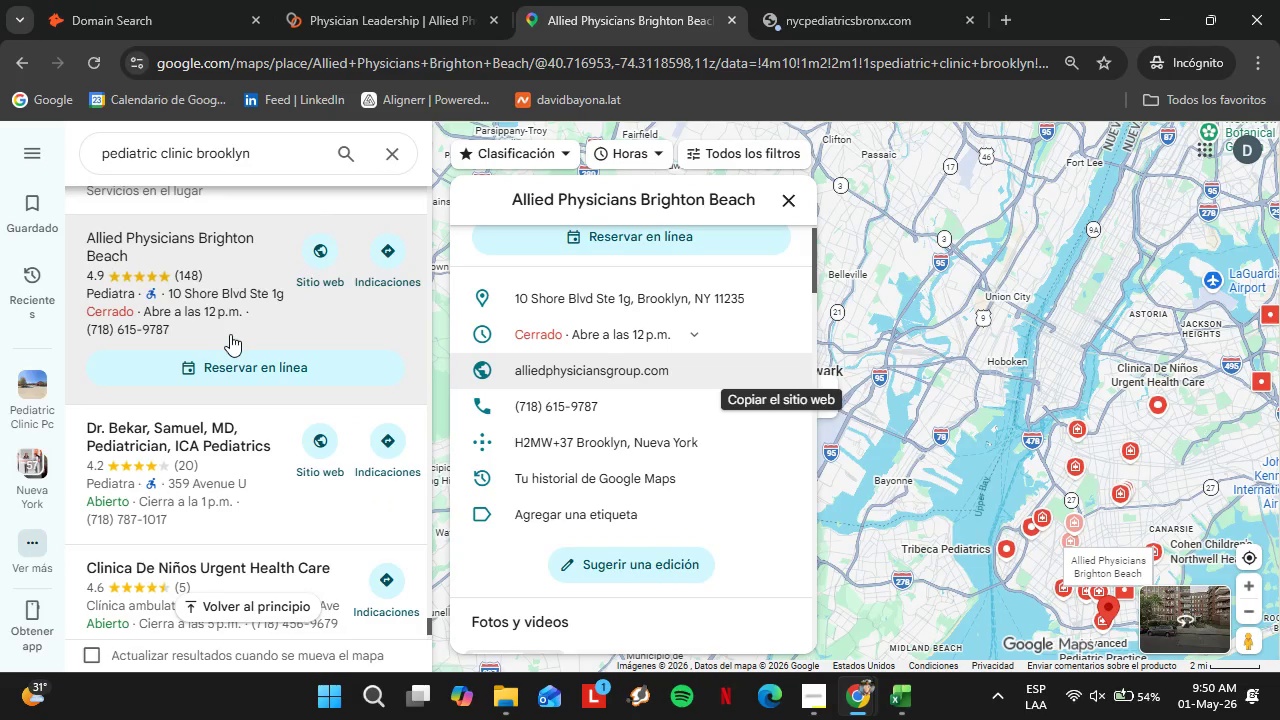 
scroll: coordinate [230, 334], scroll_direction: down, amount: 1.0
 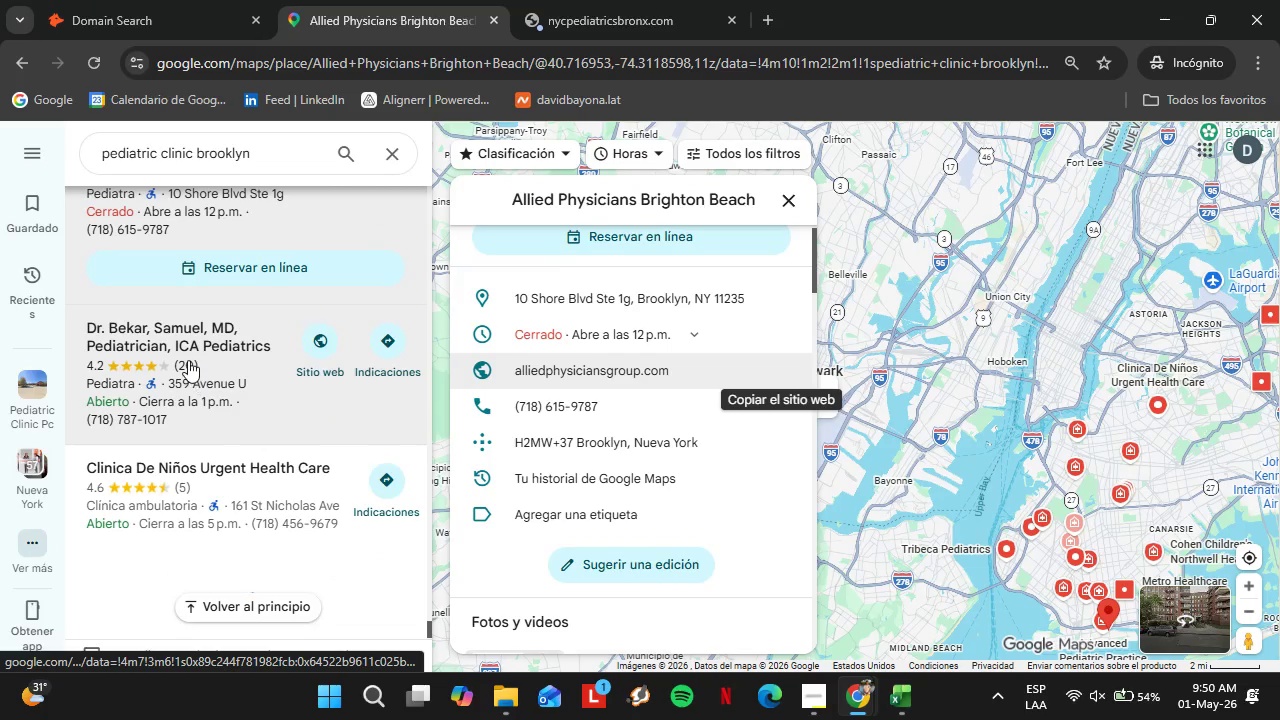 
left_click([187, 358])
 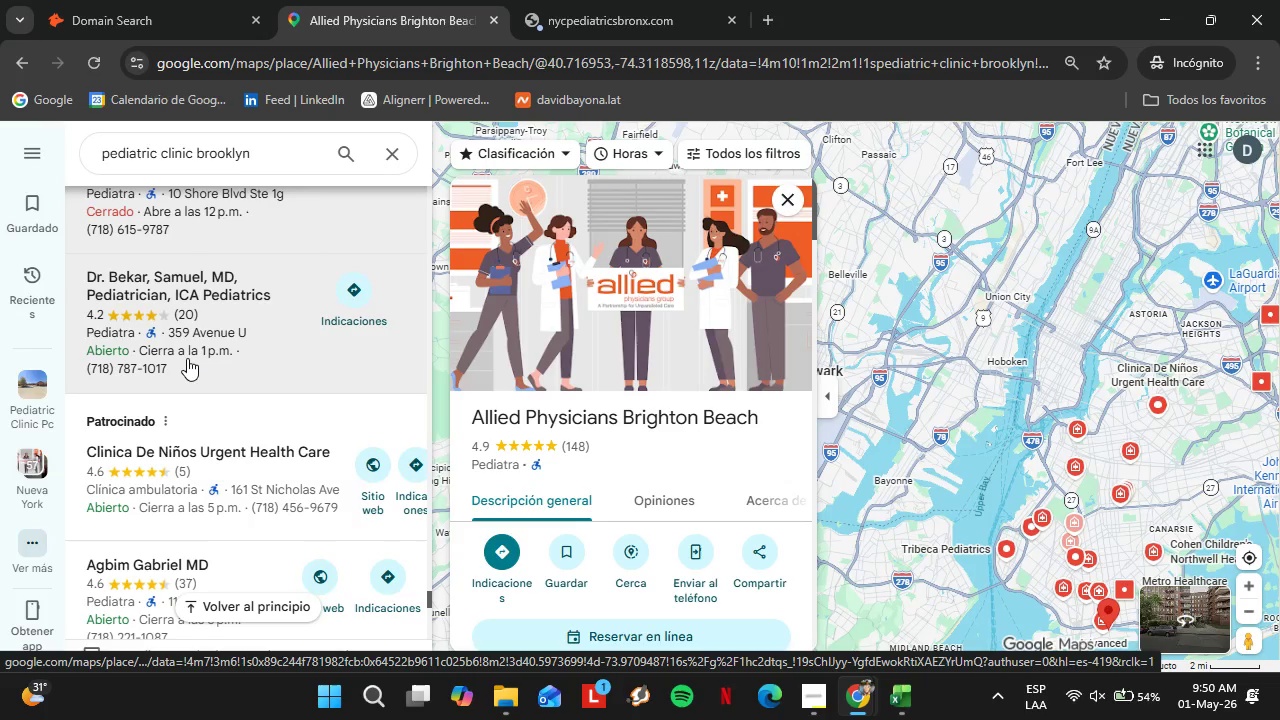 
wait(17.83)
 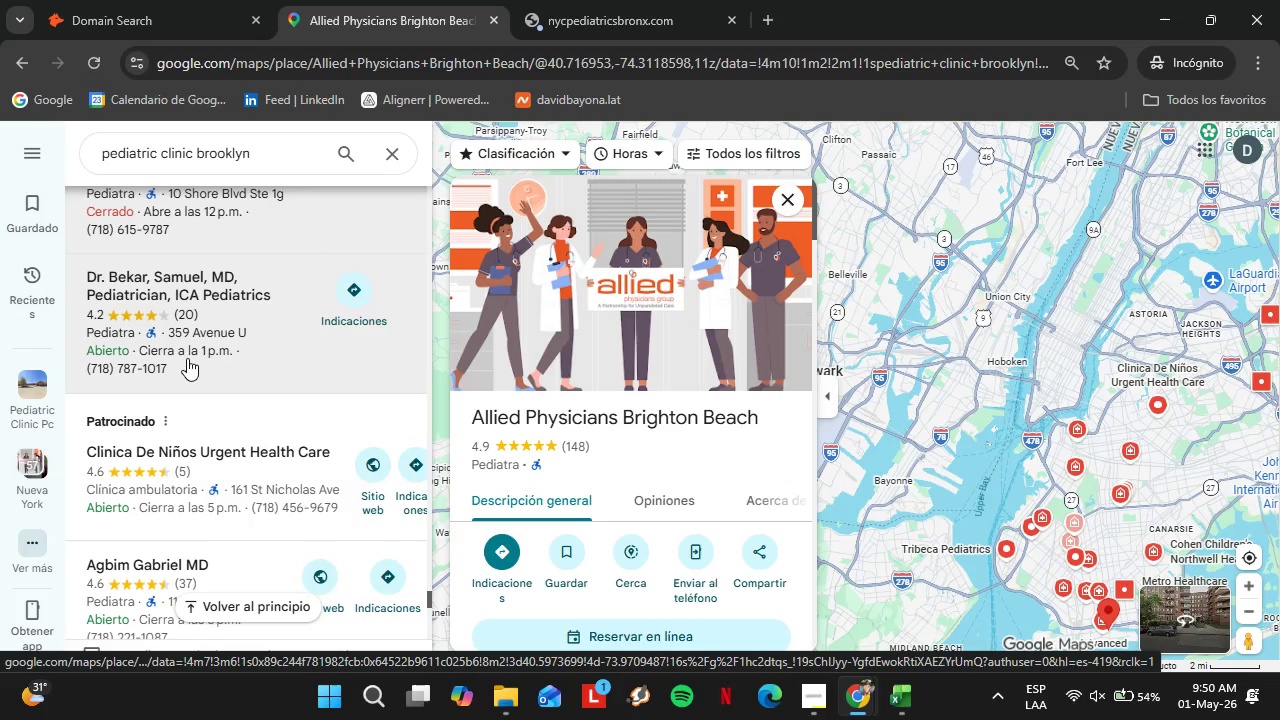 
scroll: coordinate [678, 459], scroll_direction: down, amount: 3.0
 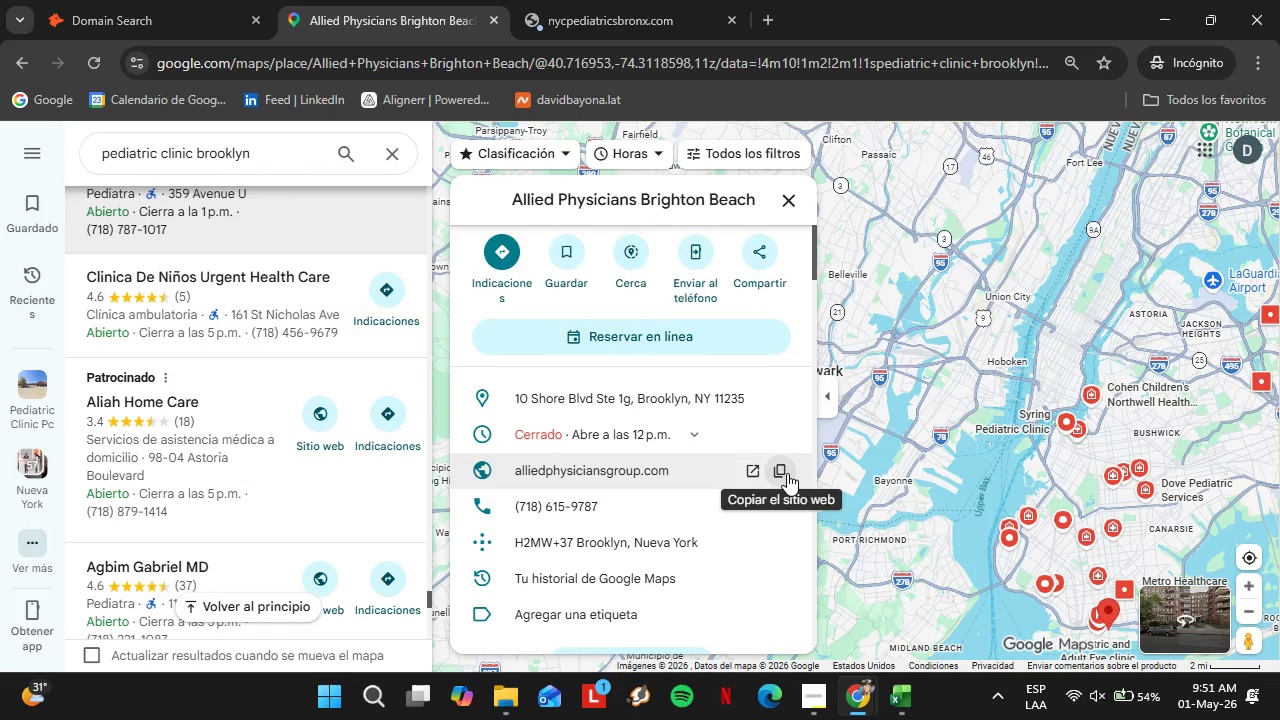 
left_click([786, 473])
 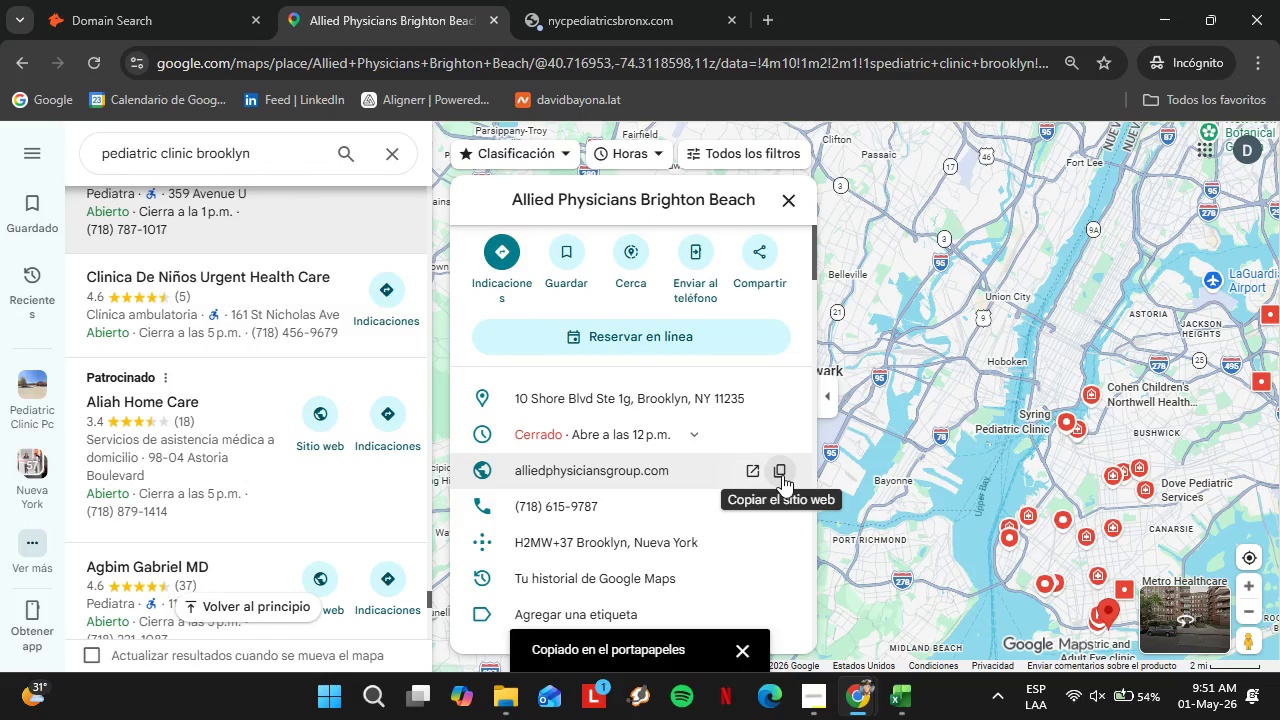 
wait(6.98)
 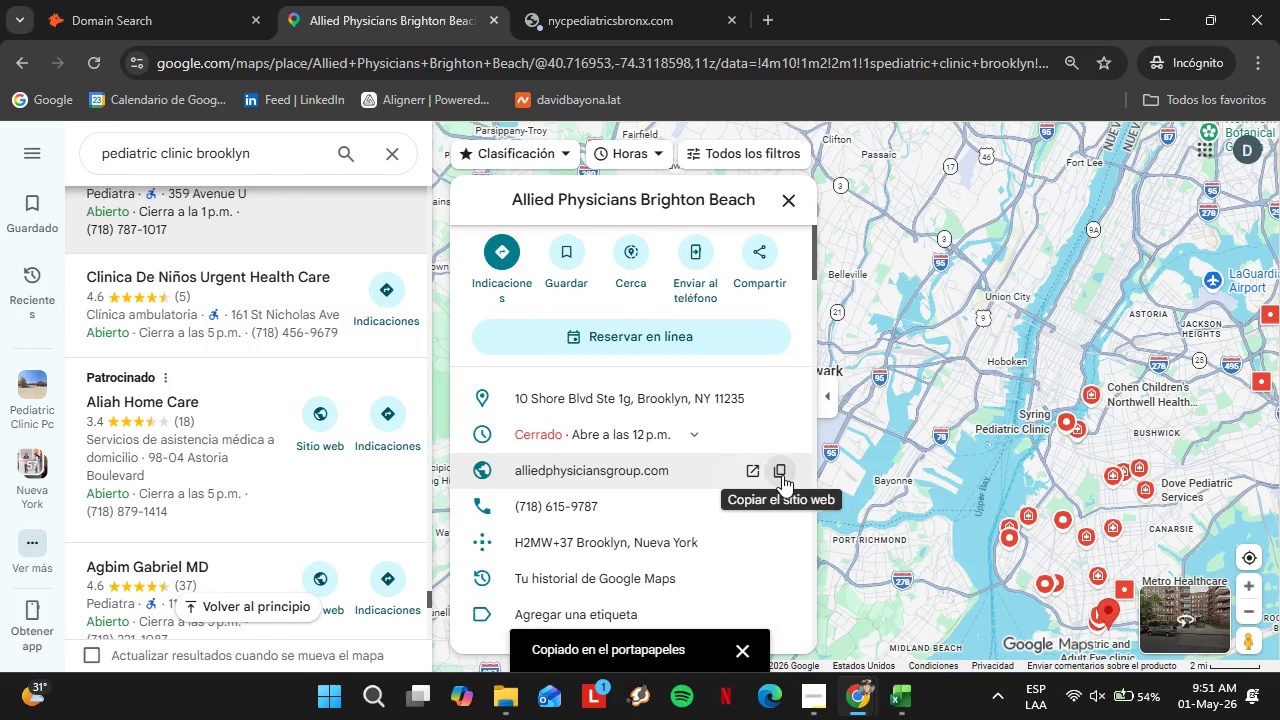 
left_click([176, 0])
 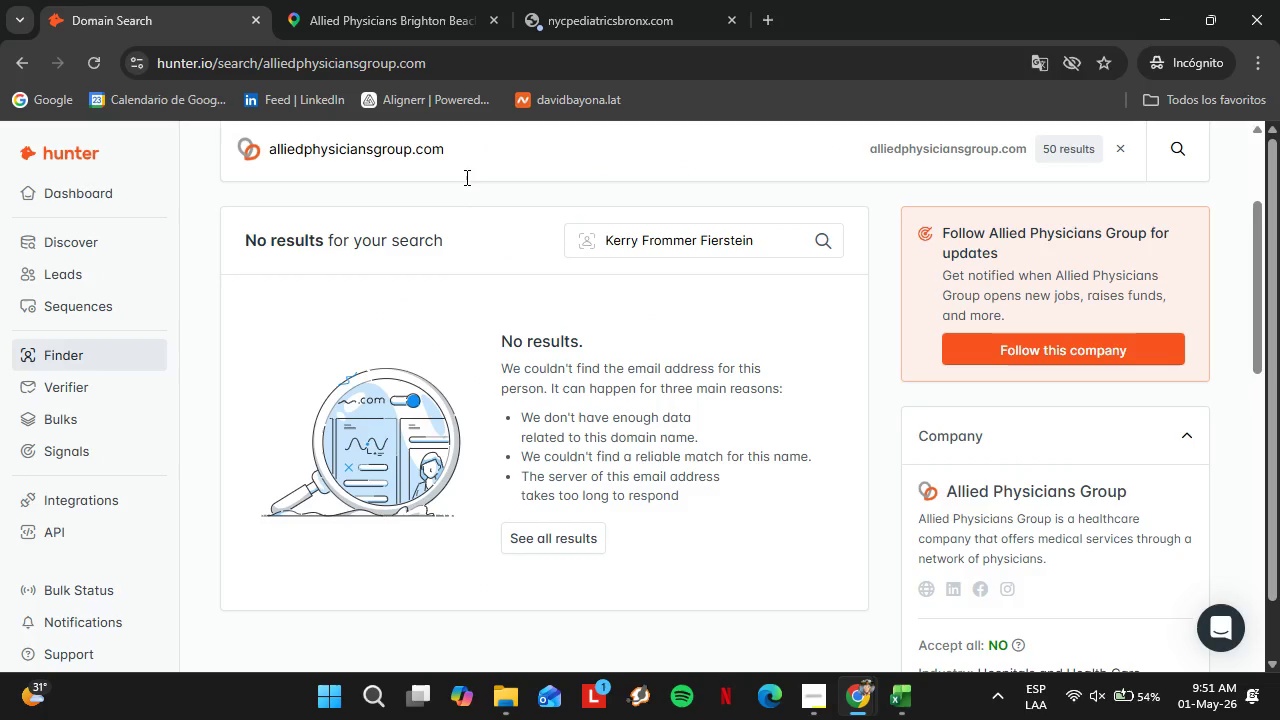 
left_click_drag(start_coordinate=[466, 164], to_coordinate=[257, 153])
 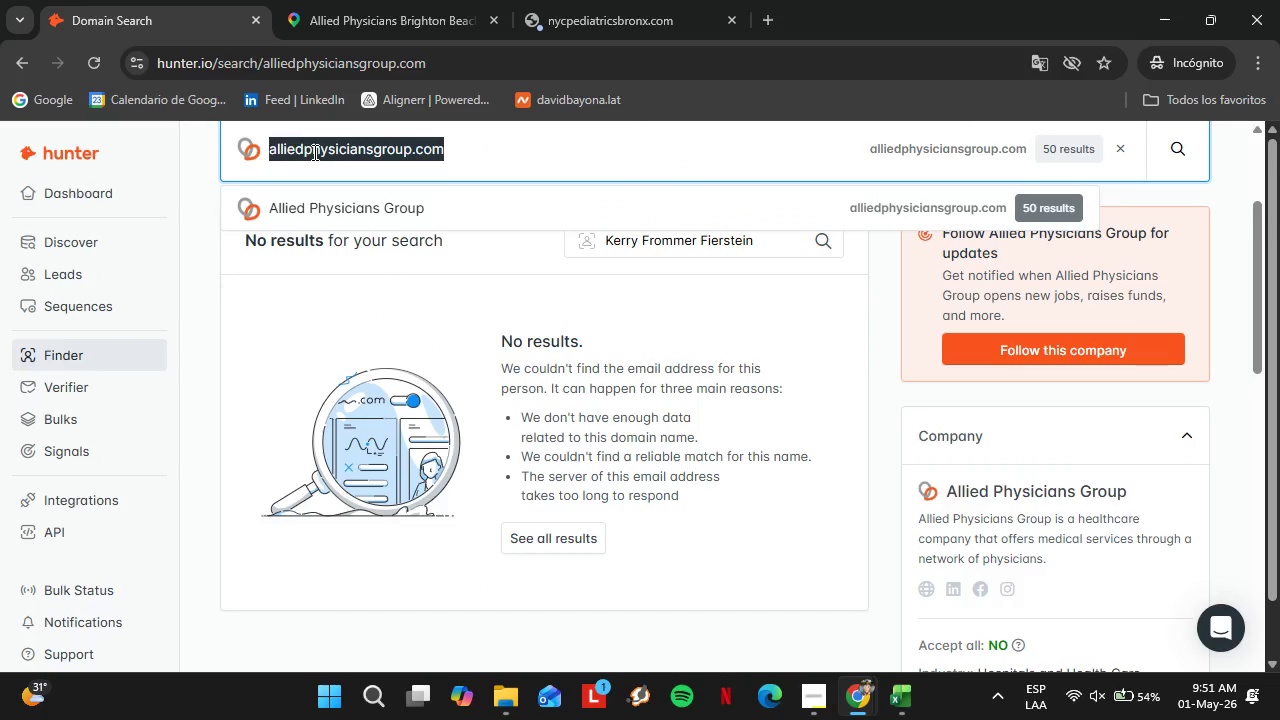 
right_click([313, 152])
 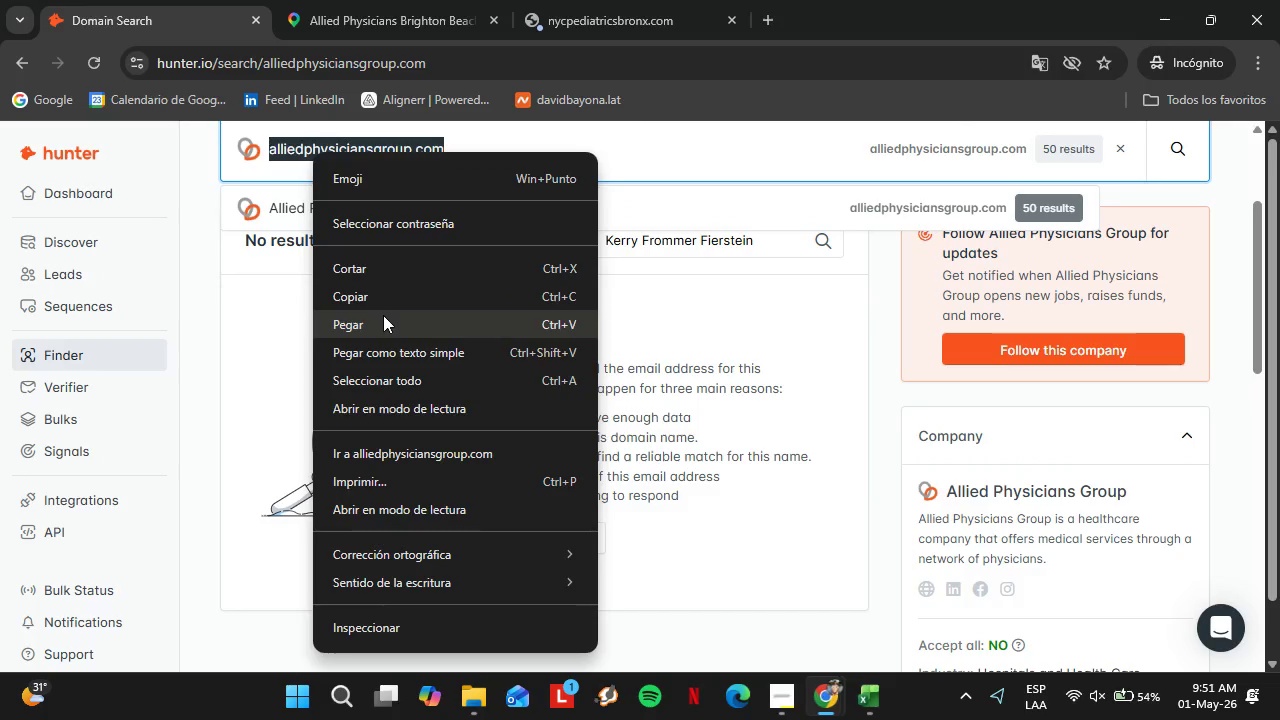 
left_click([382, 318])
 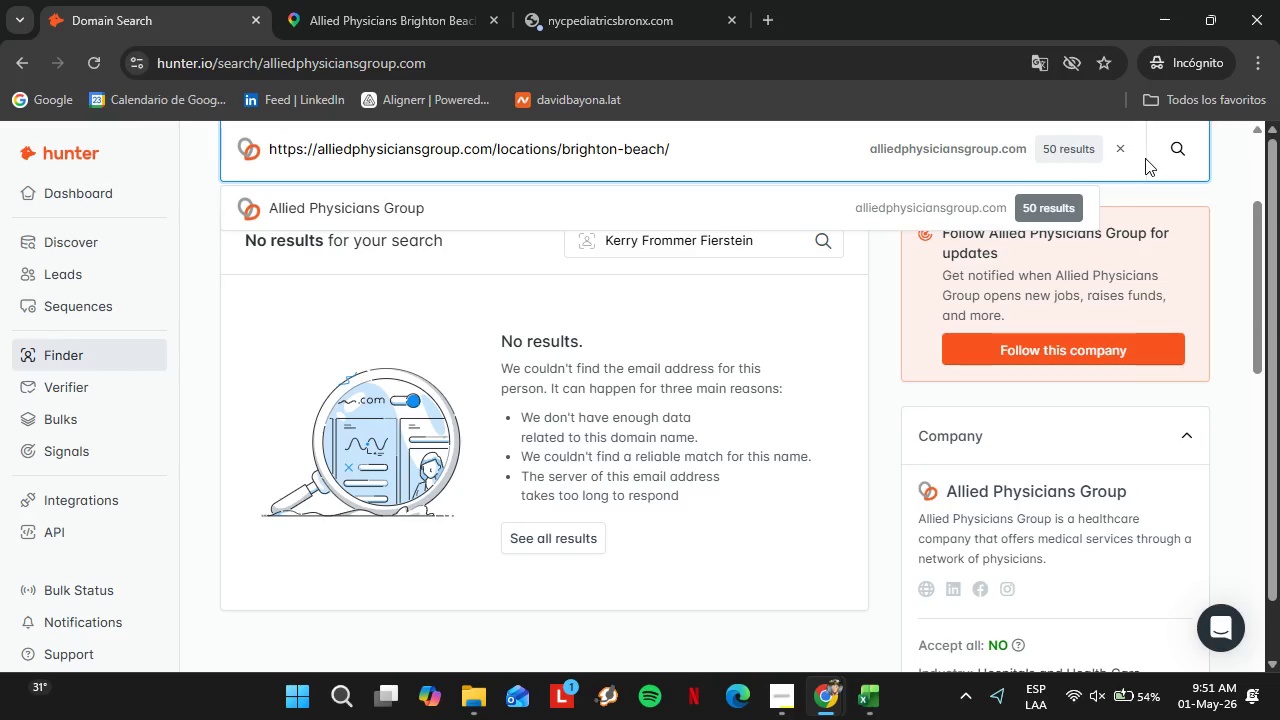 
left_click([1189, 148])
 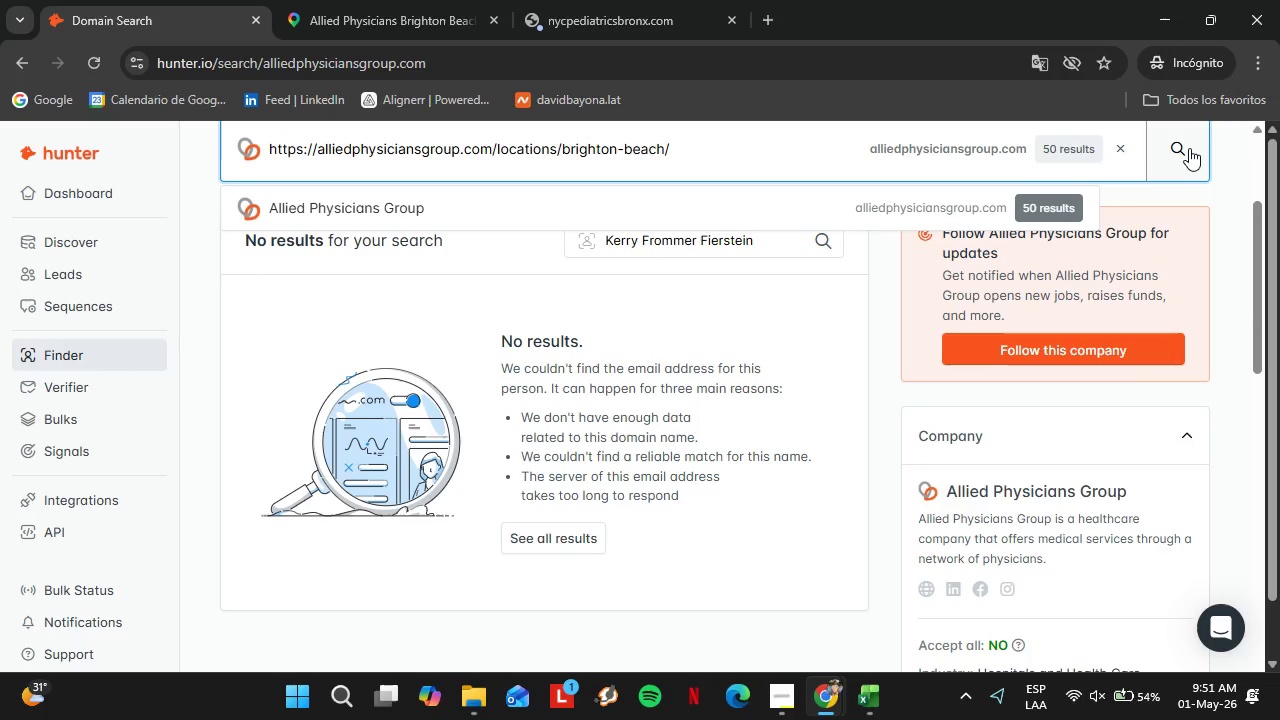 
left_click([401, 0])
 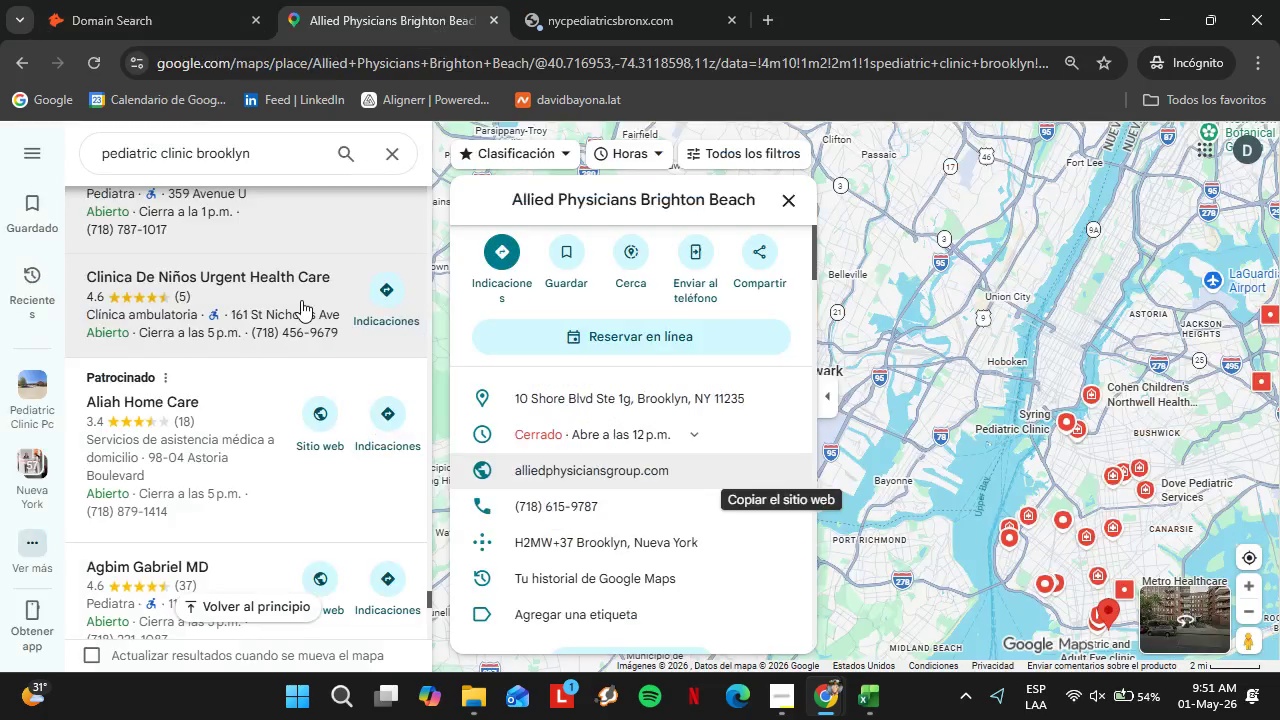 
scroll: coordinate [248, 312], scroll_direction: down, amount: 3.0
 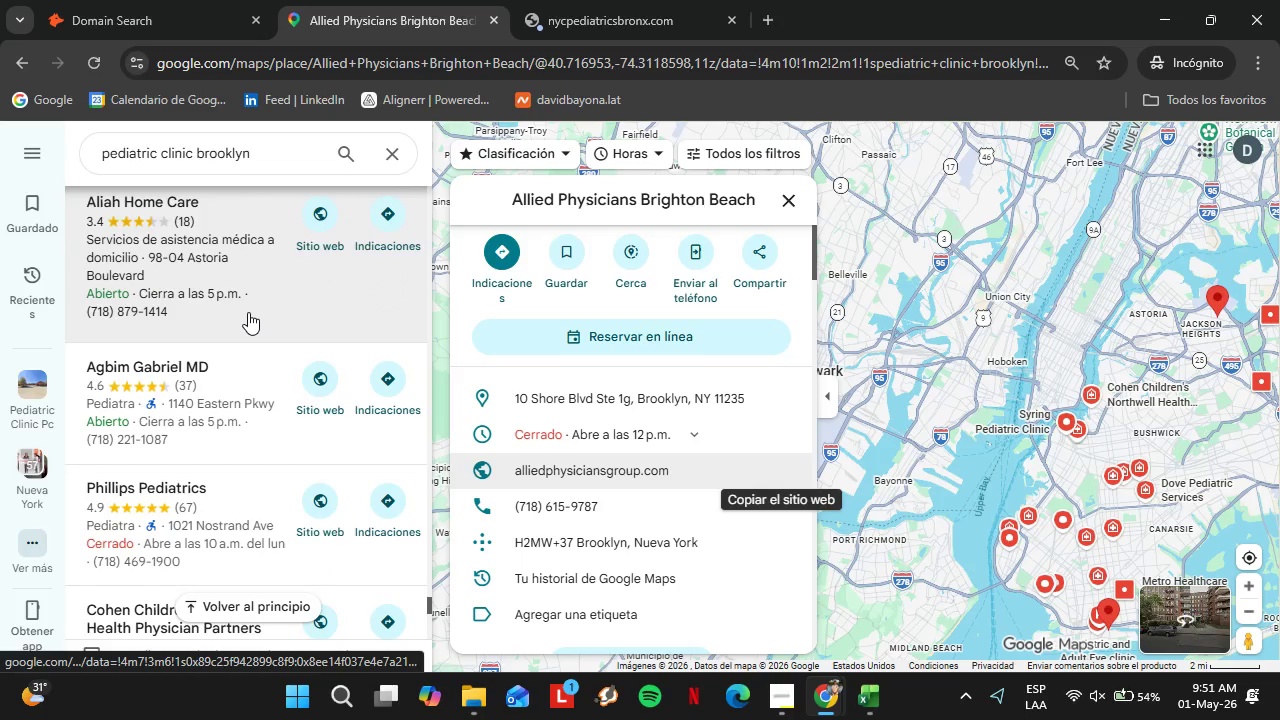 
left_click([201, 411])
 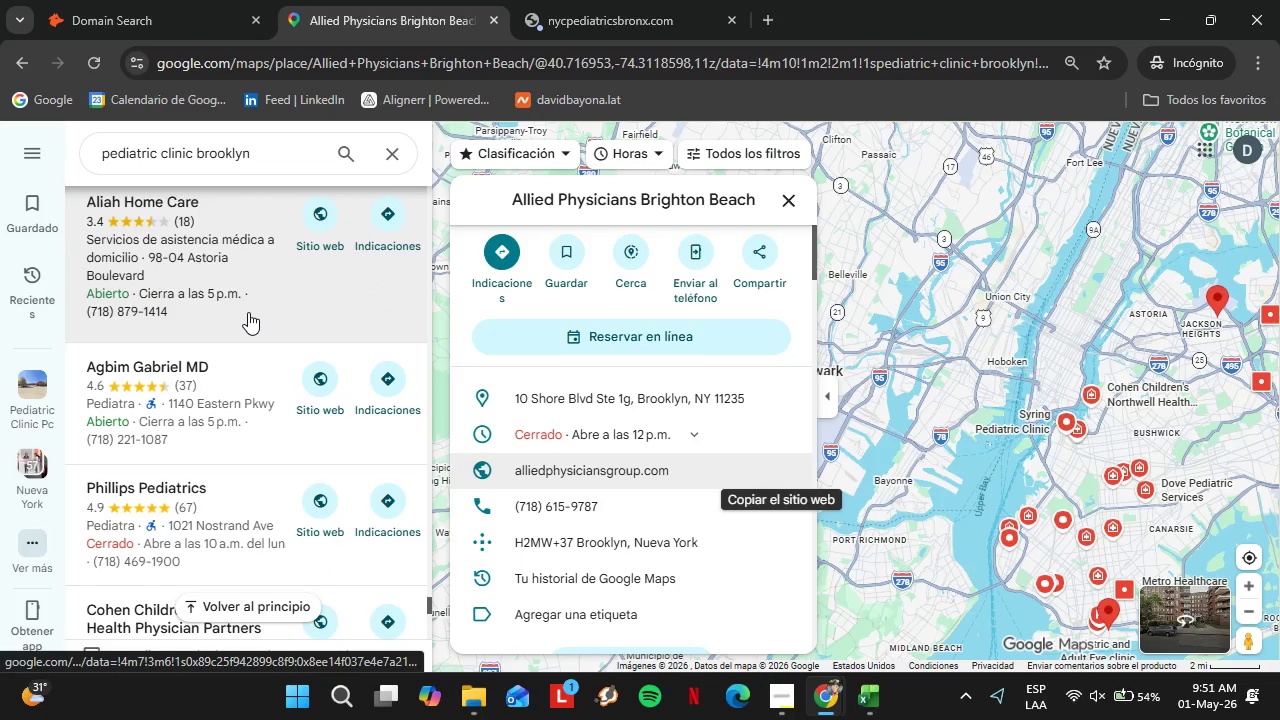 
wait(5.42)
 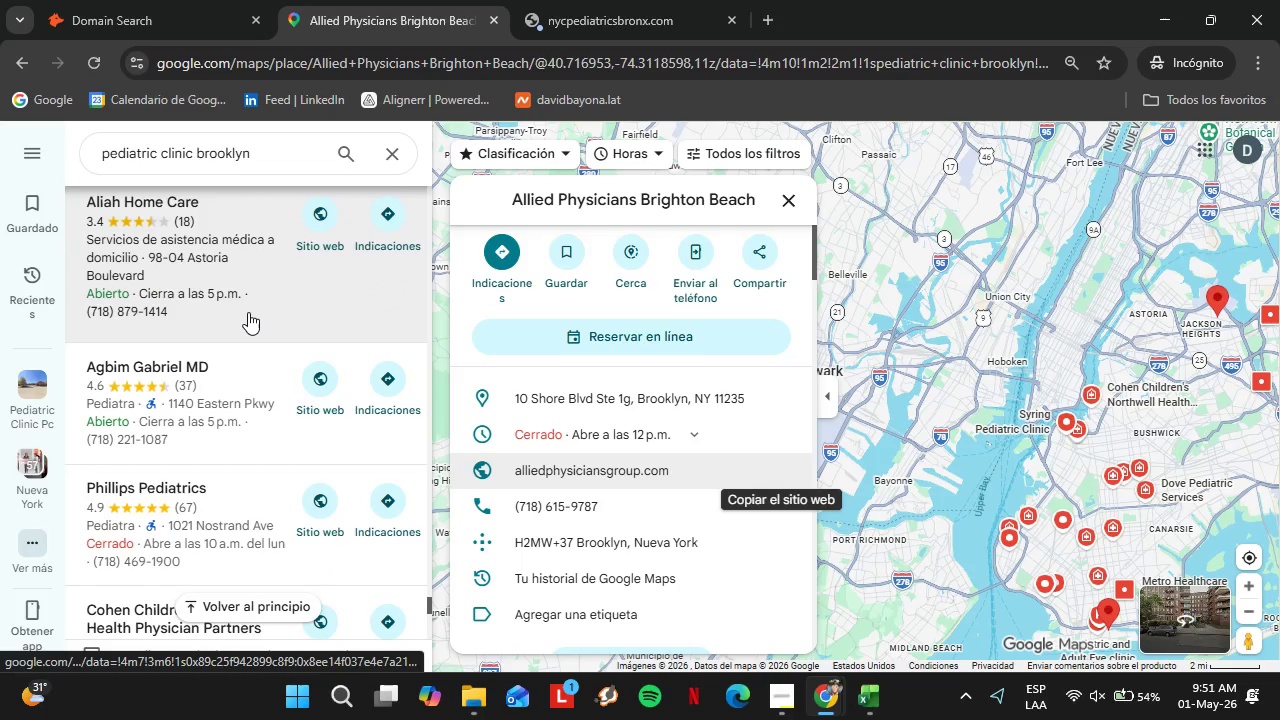 
left_click([227, 418])
 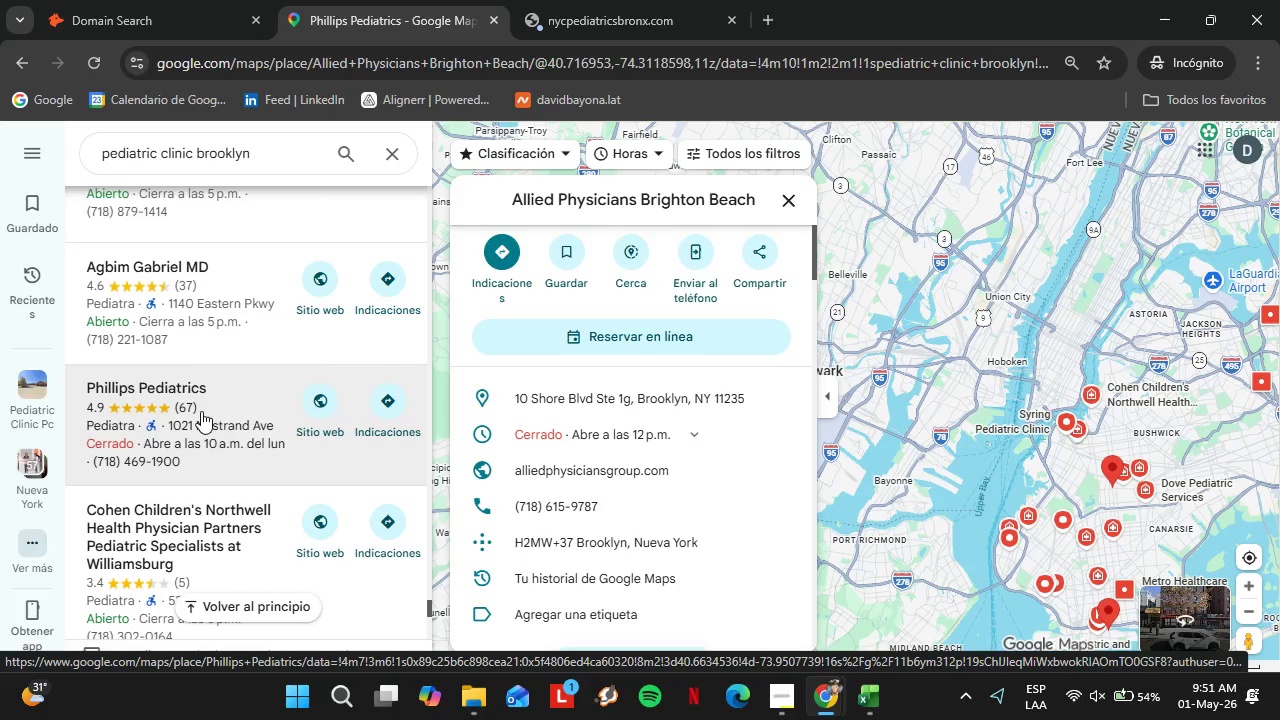 
wait(5.25)
 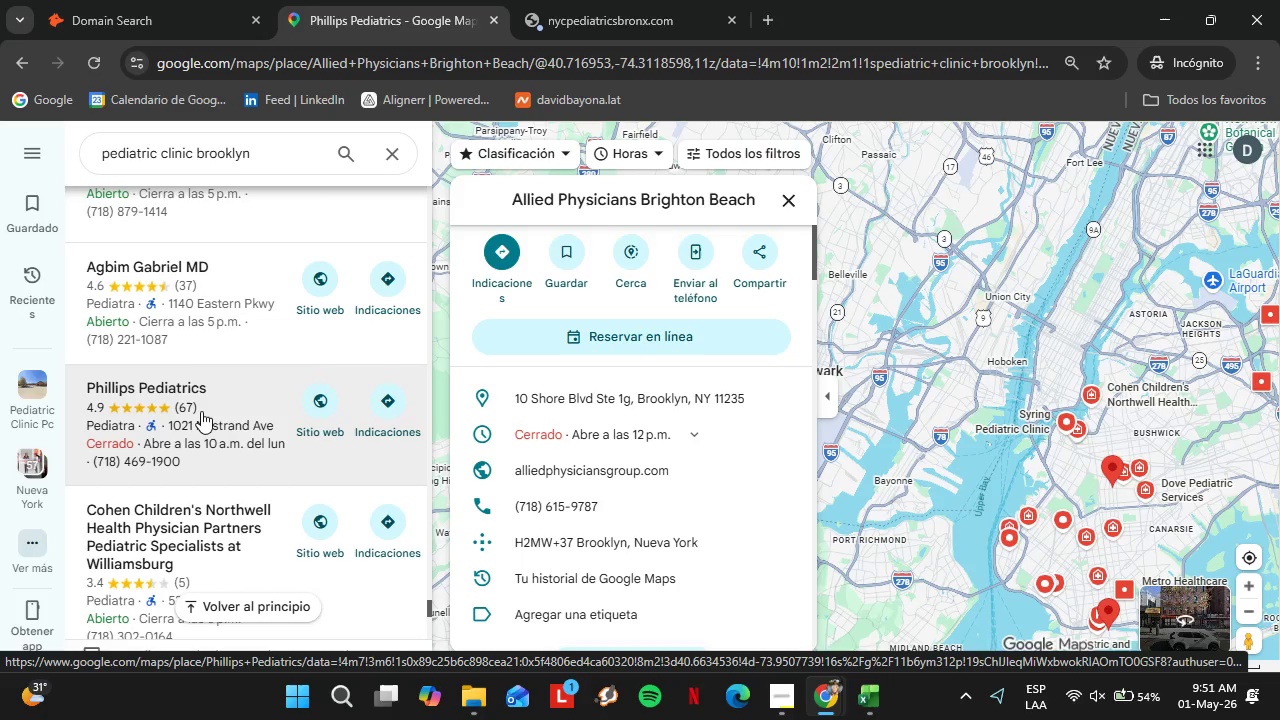 
scroll: coordinate [605, 399], scroll_direction: down, amount: 3.0
 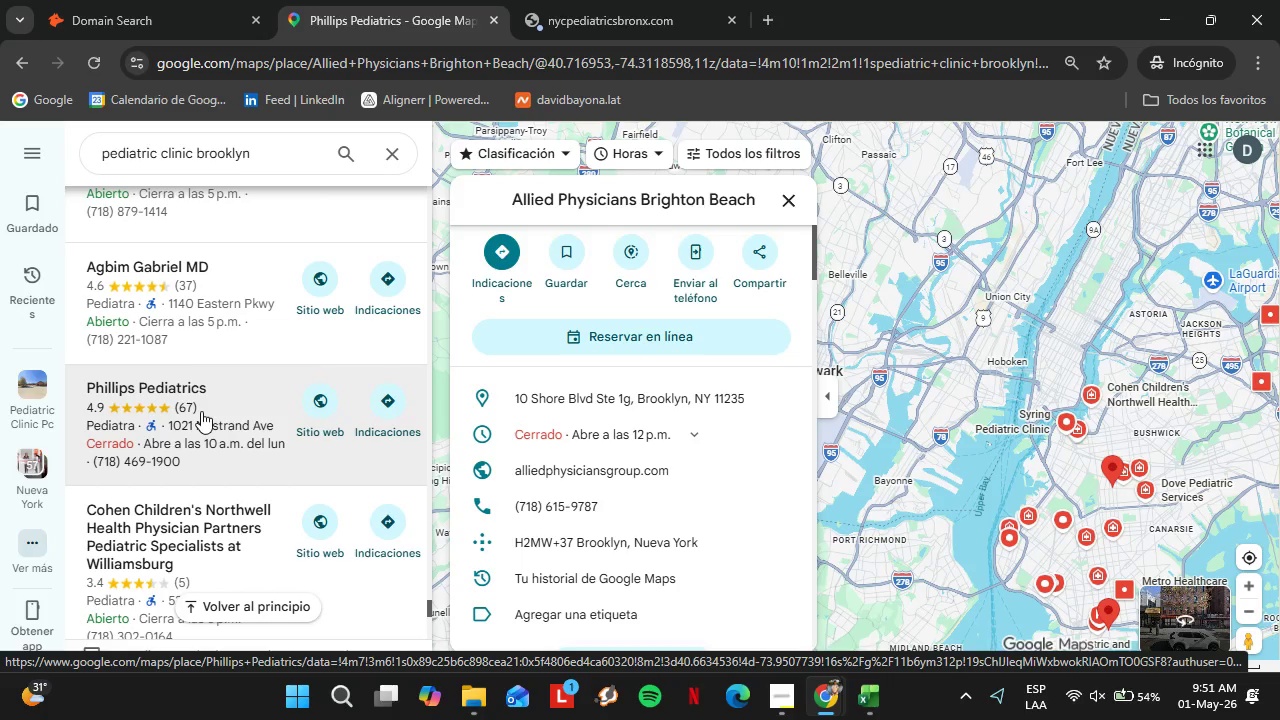 
left_click([785, 420])
 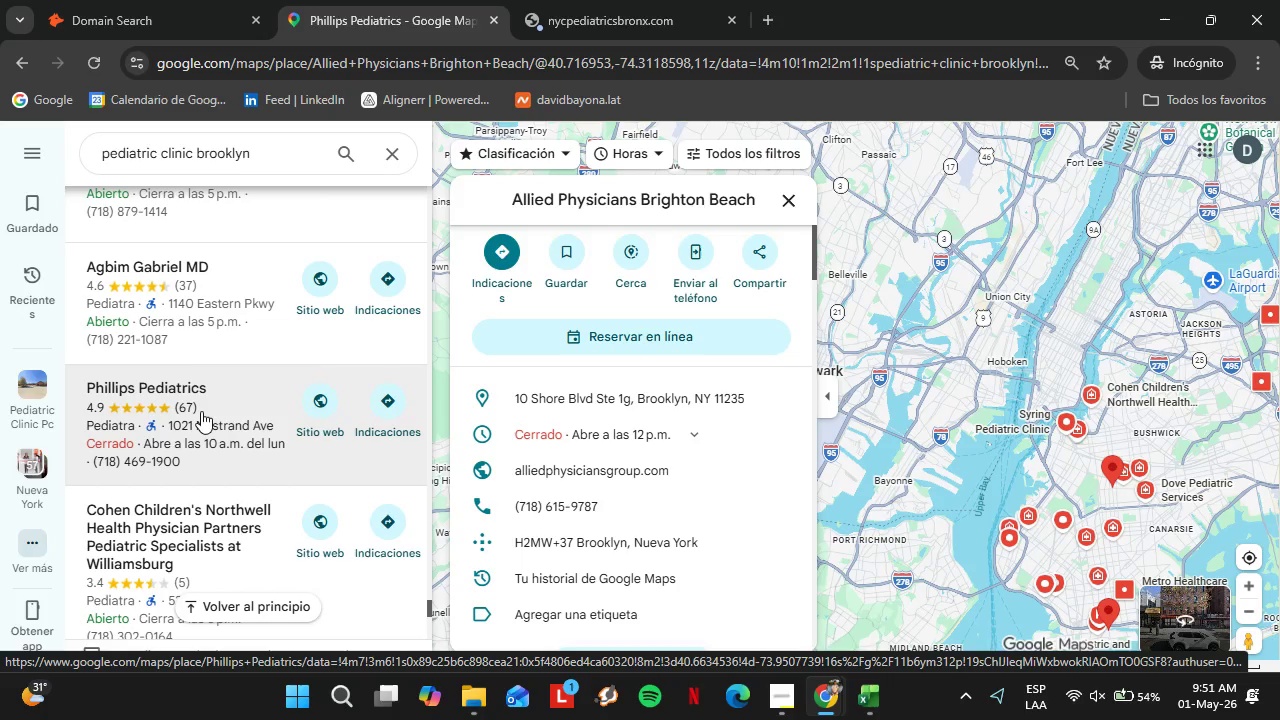 
left_click([162, 0])
 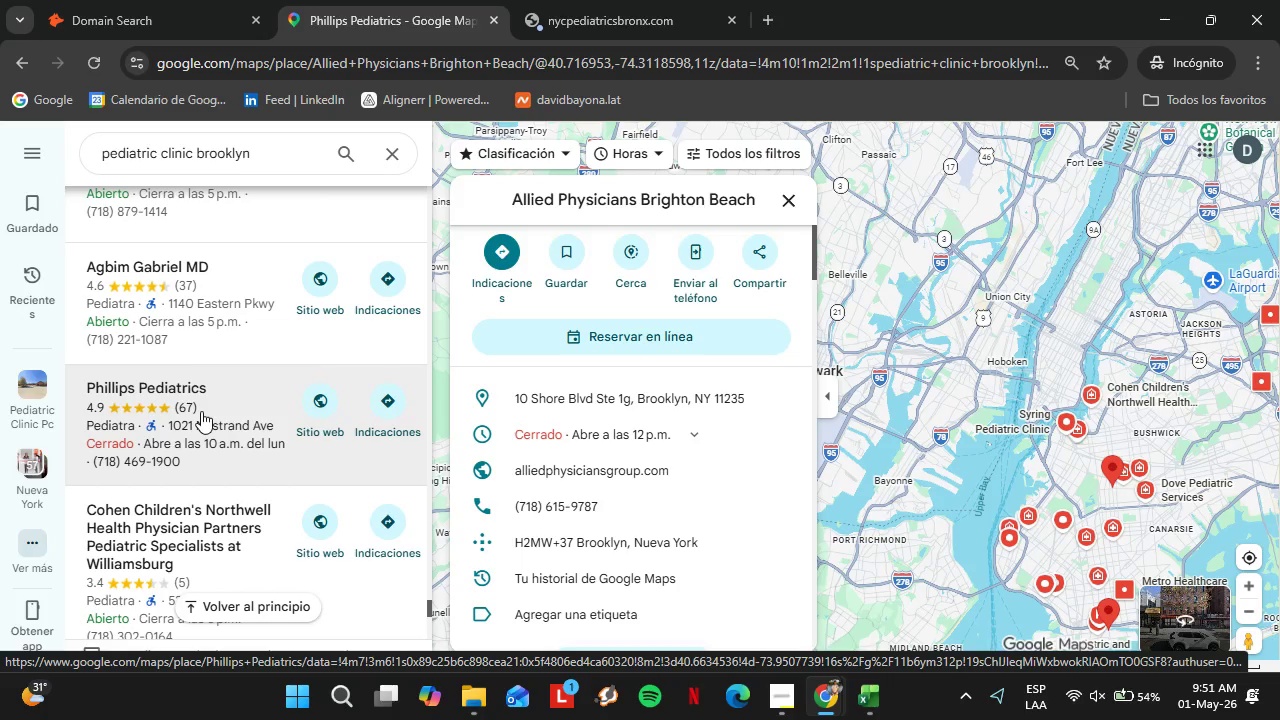 
double_click([454, 169])
 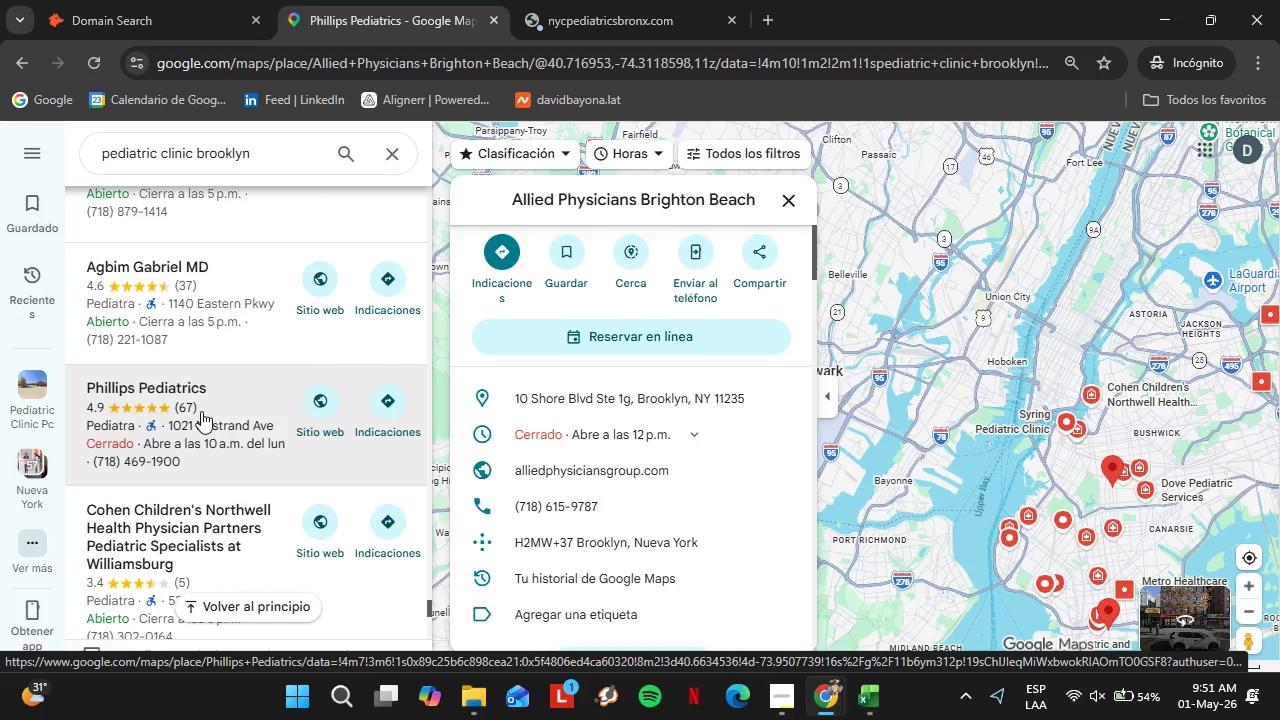 
triple_click([454, 169])
 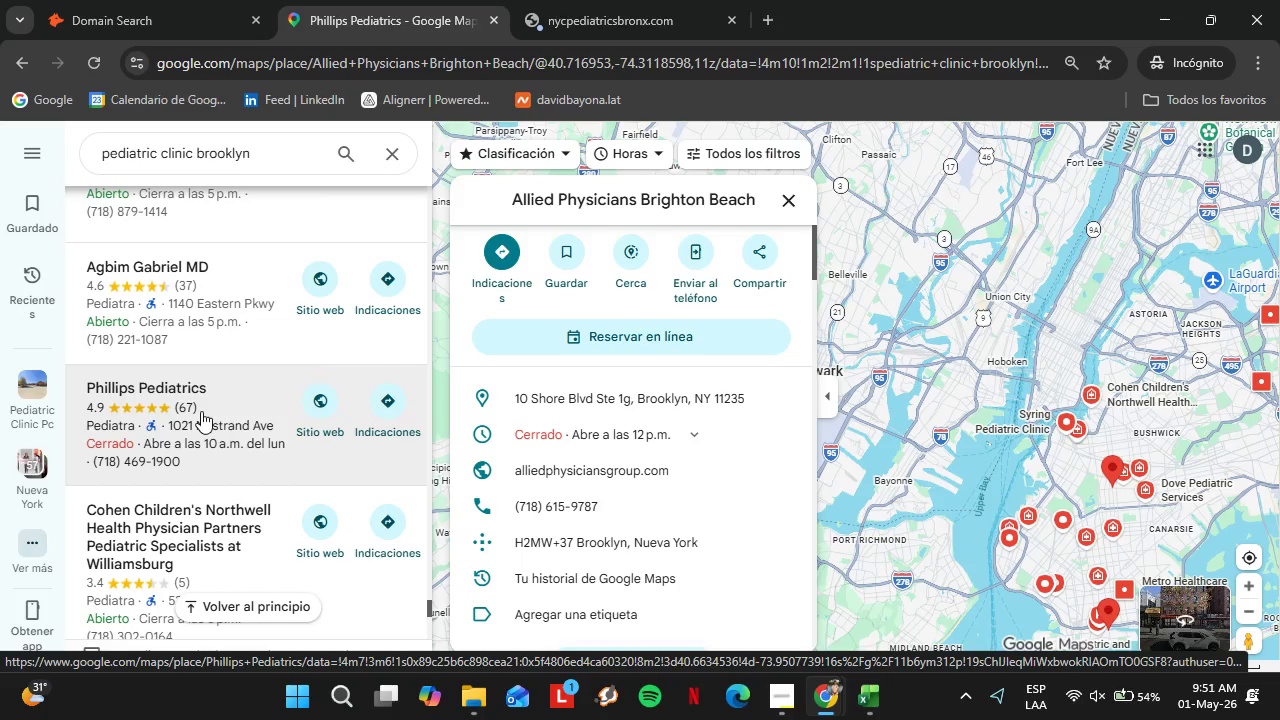 
right_click([454, 169])
 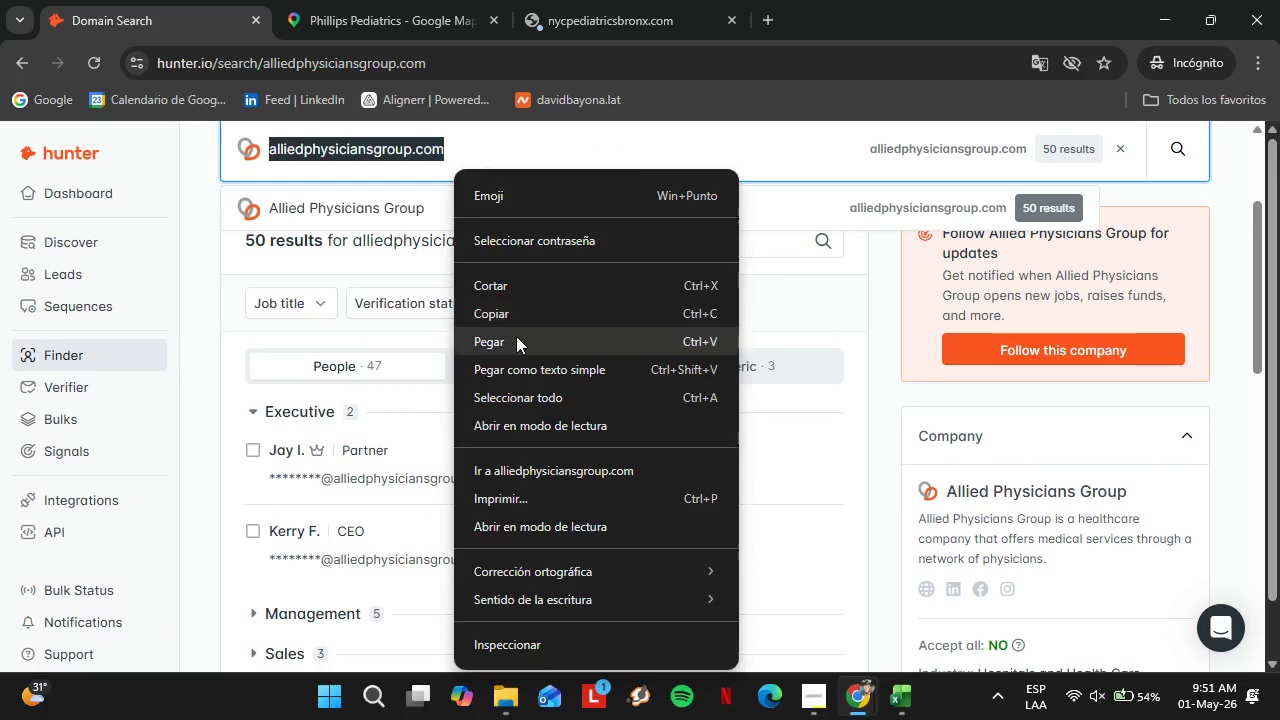 
left_click([517, 341])
 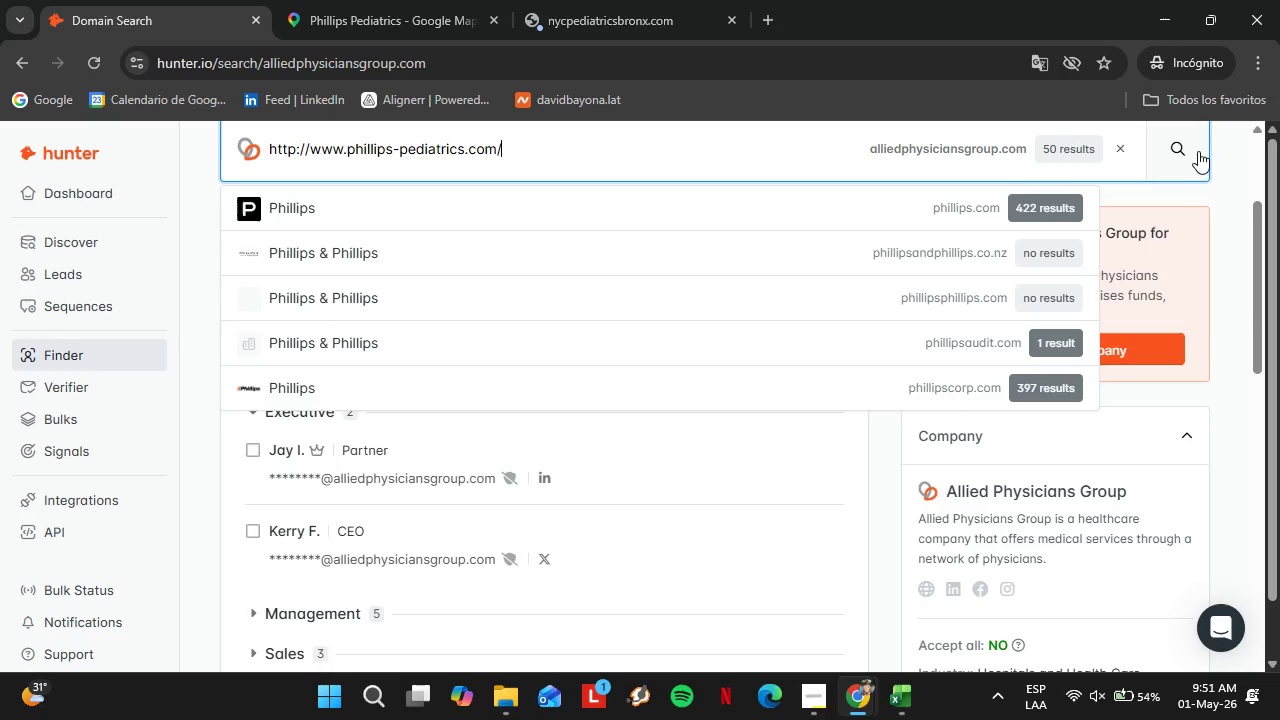 
left_click([1198, 151])
 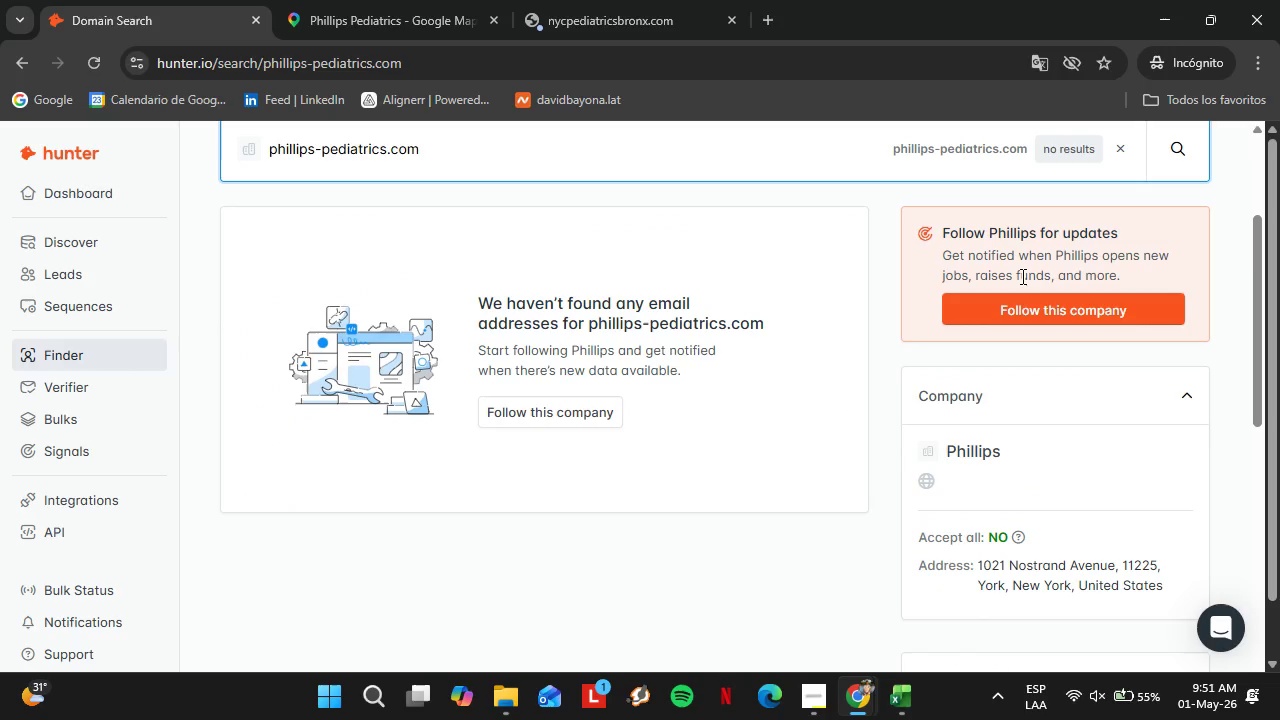 
wait(5.56)
 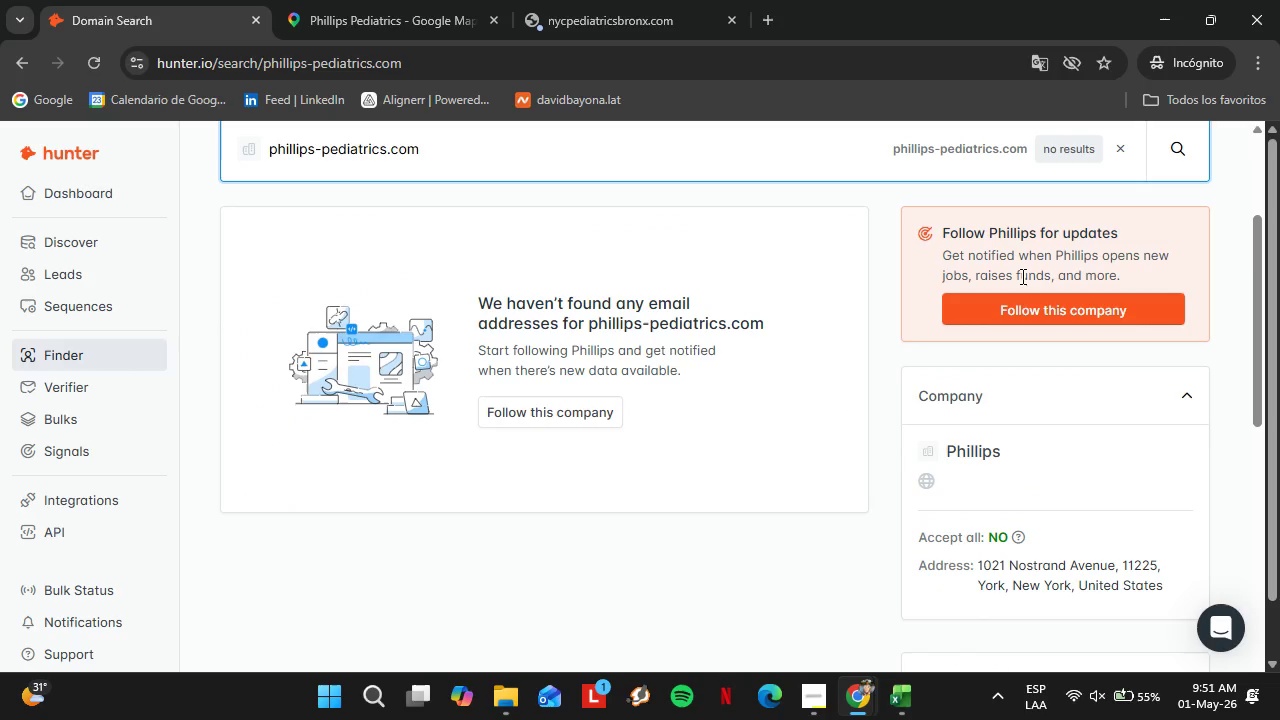 
left_click([323, 0])
 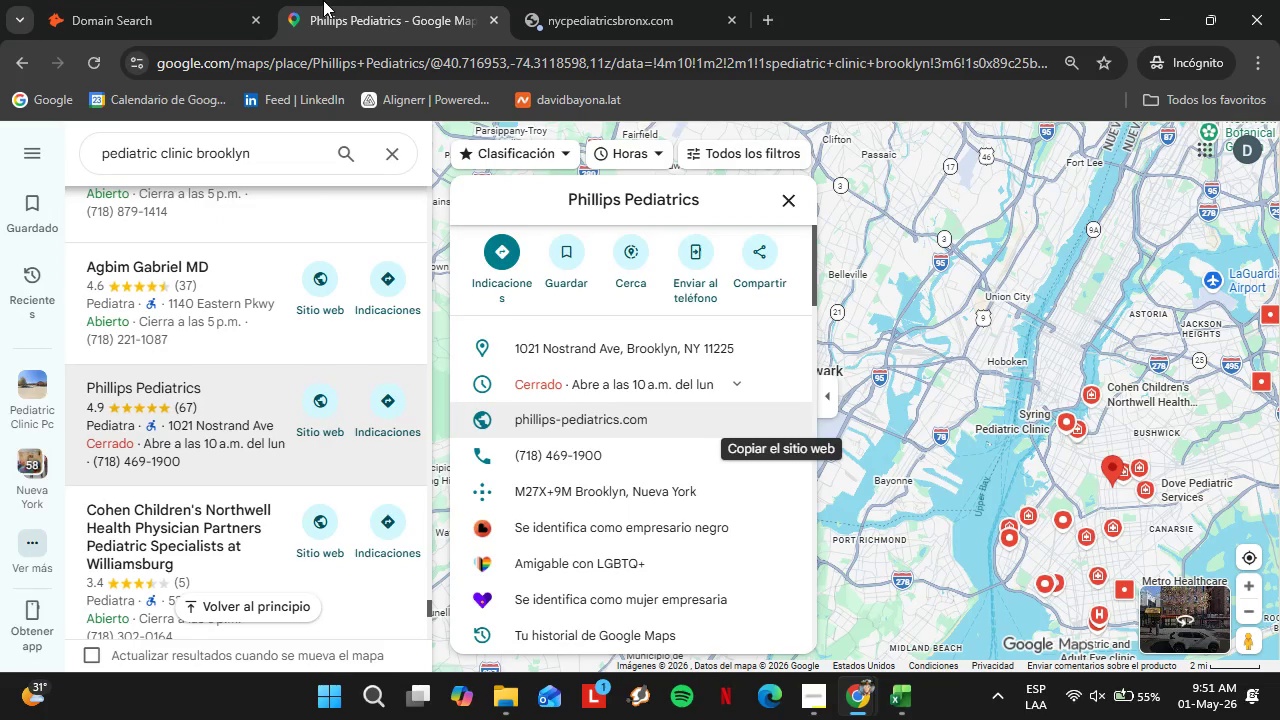 
wait(11.73)
 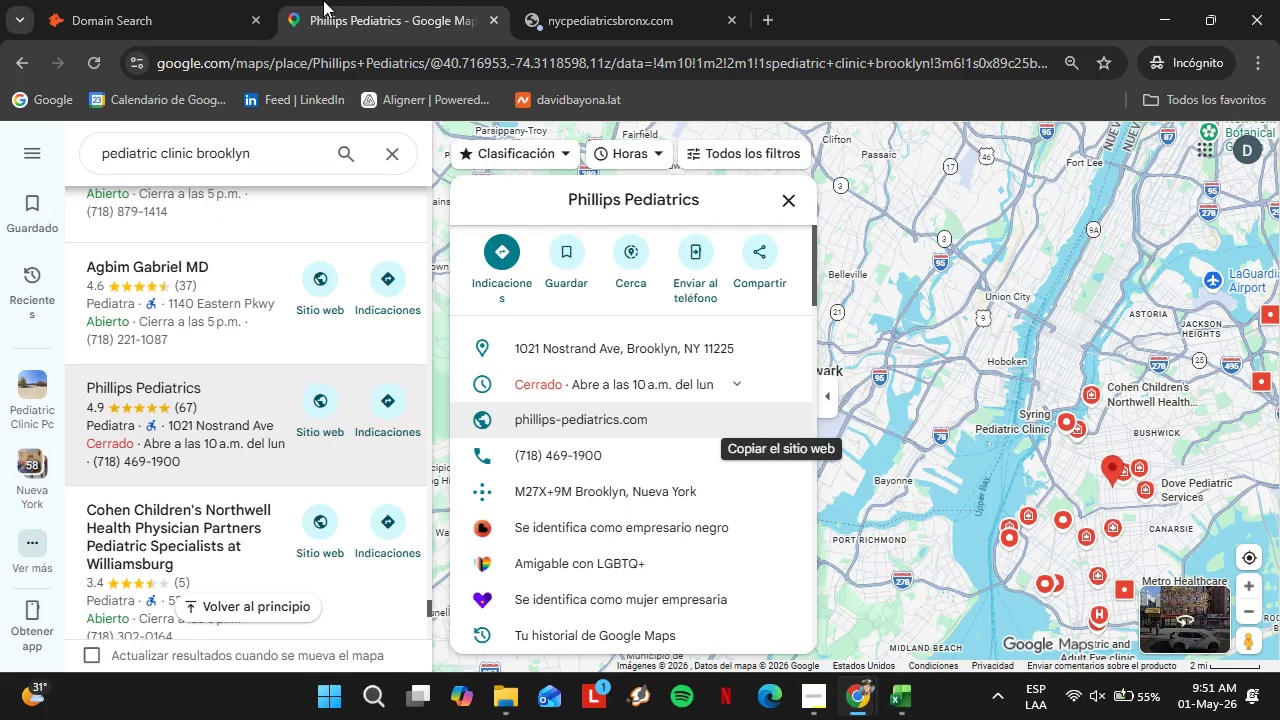 
scroll: coordinate [196, 313], scroll_direction: down, amount: 1.0
 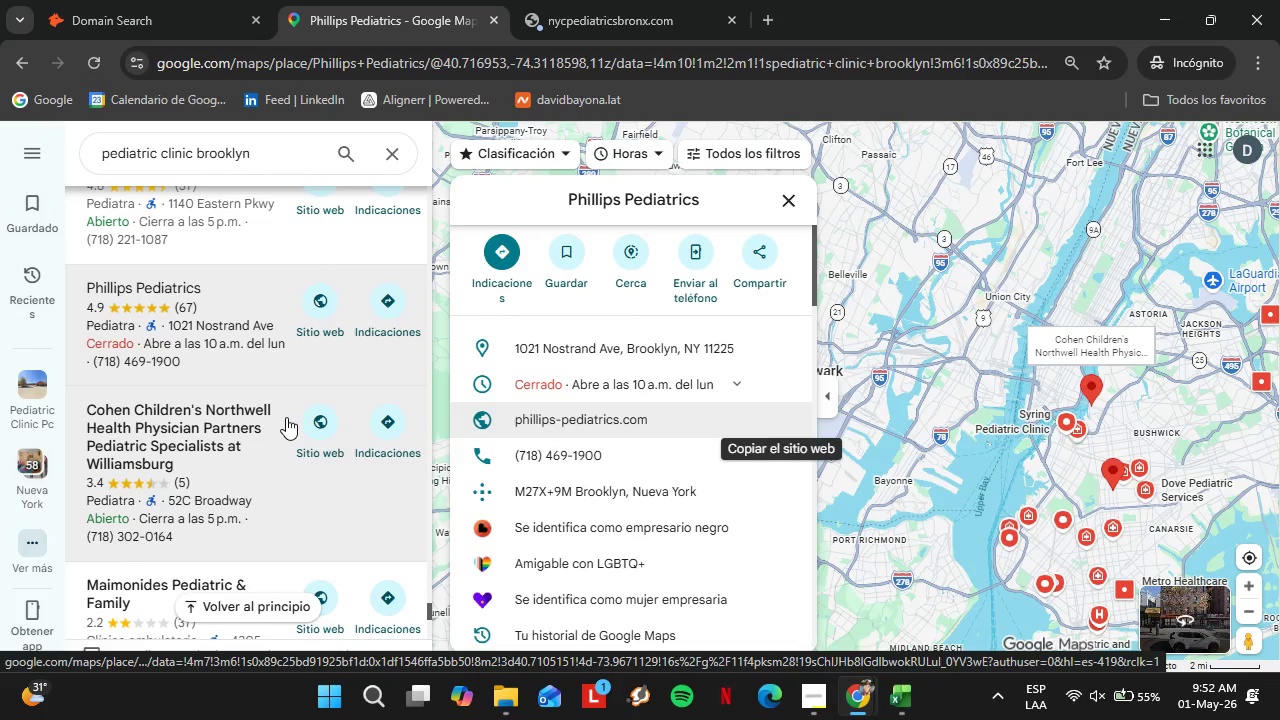 
wait(5.29)
 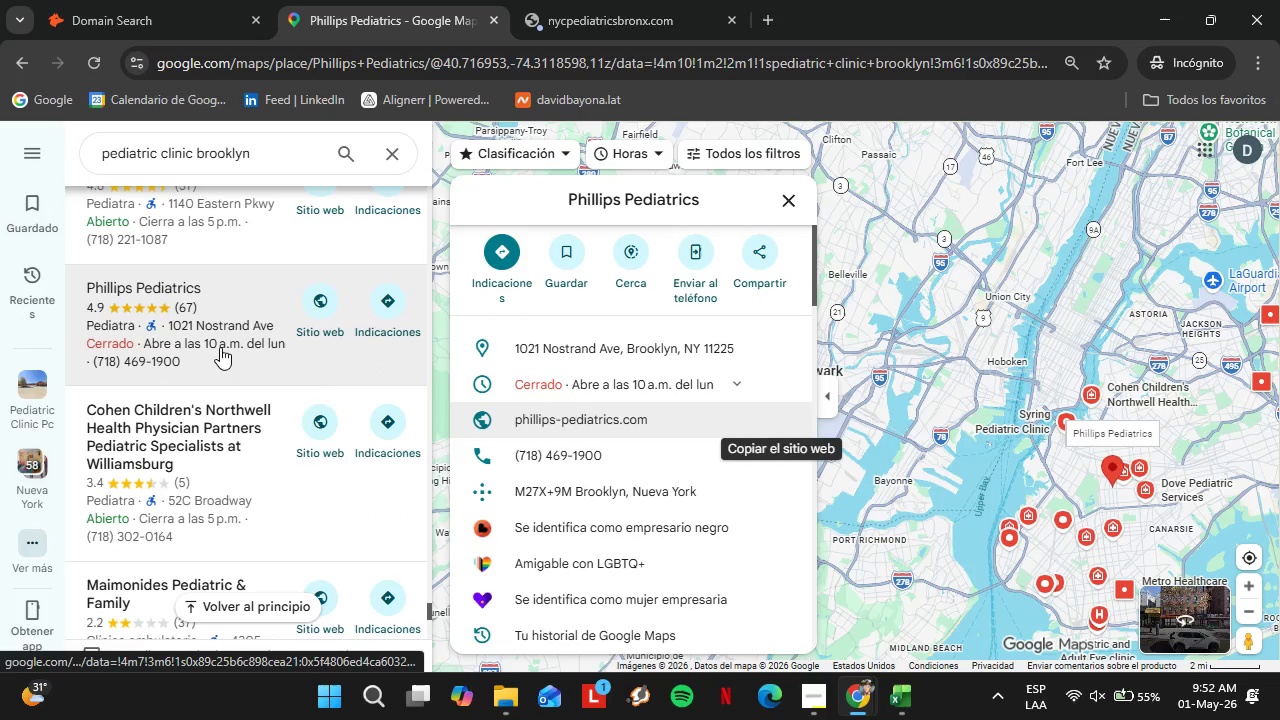 
scroll: coordinate [286, 417], scroll_direction: down, amount: 2.0
 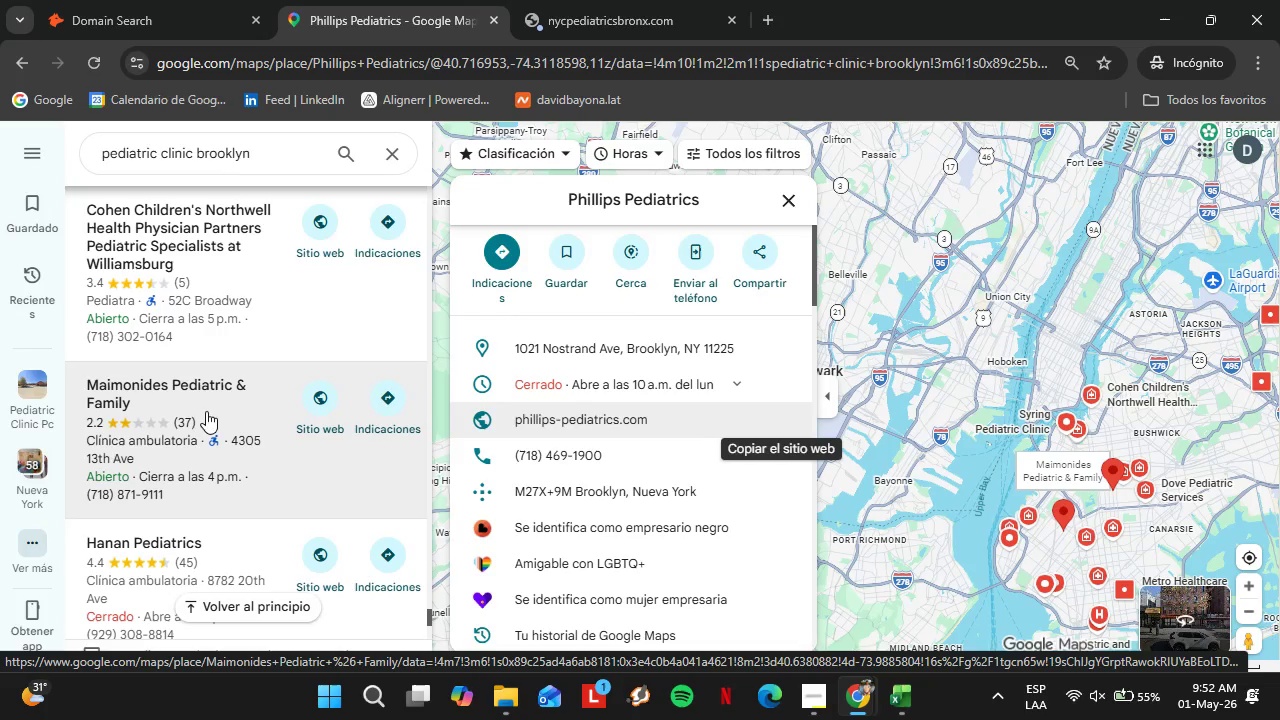 
left_click([195, 562])
 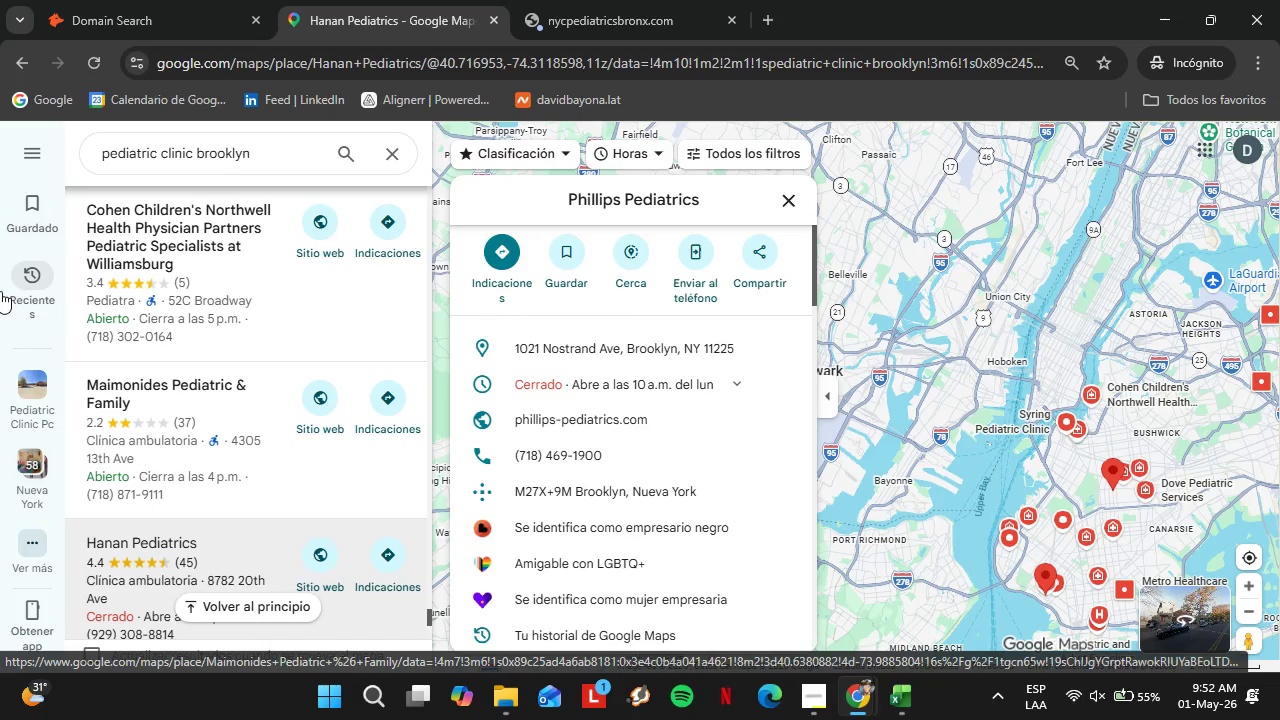 
wait(9.17)
 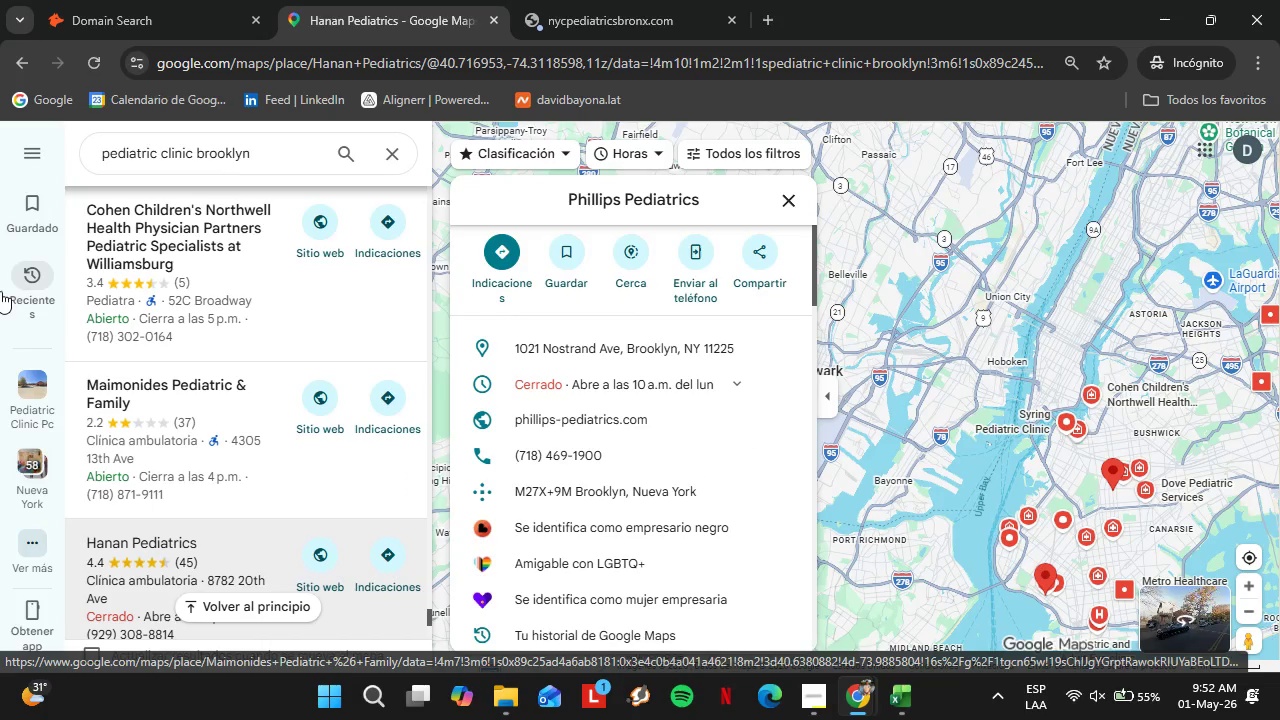 
scroll: coordinate [687, 409], scroll_direction: down, amount: 3.0
 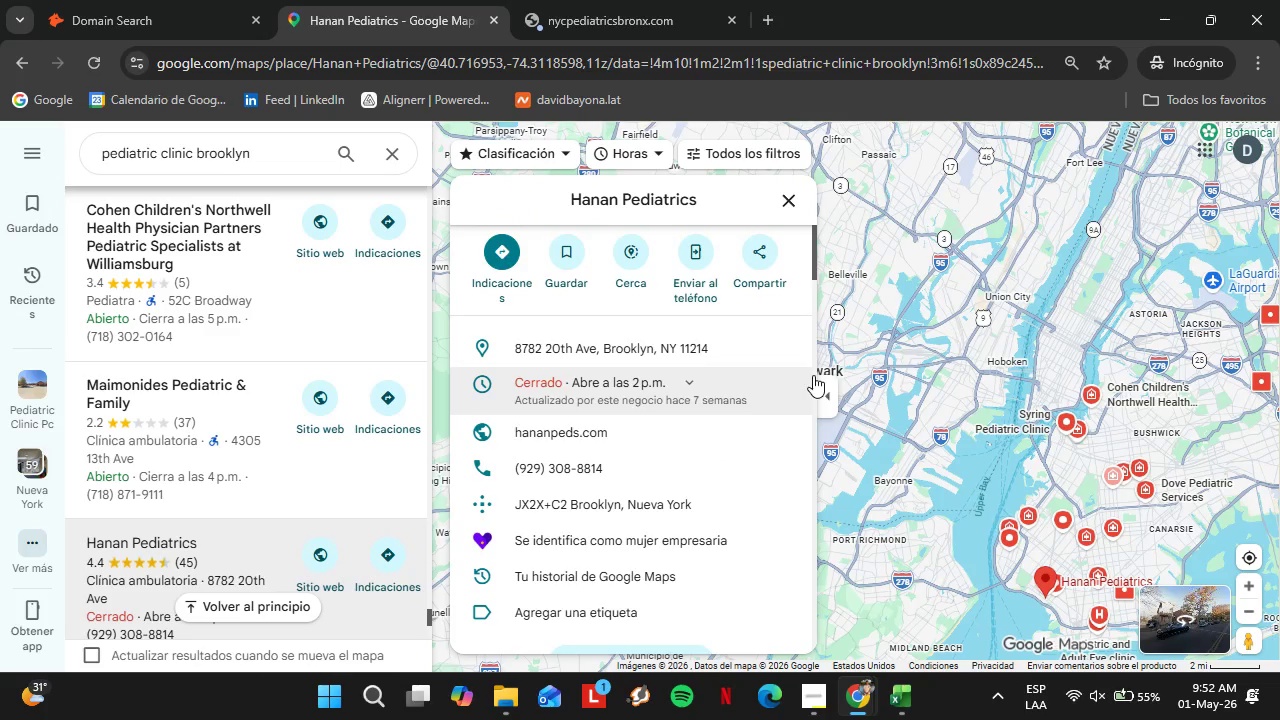 
left_click([784, 428])
 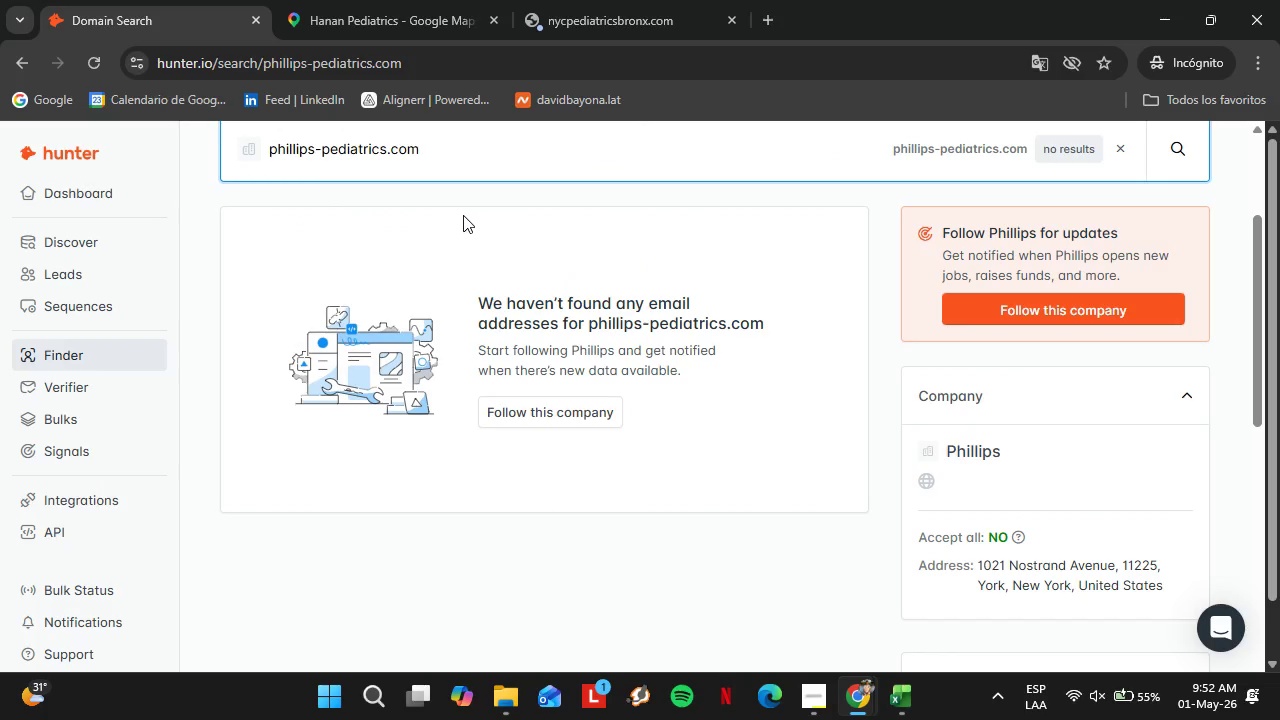 
scroll: coordinate [456, 231], scroll_direction: up, amount: 2.0
 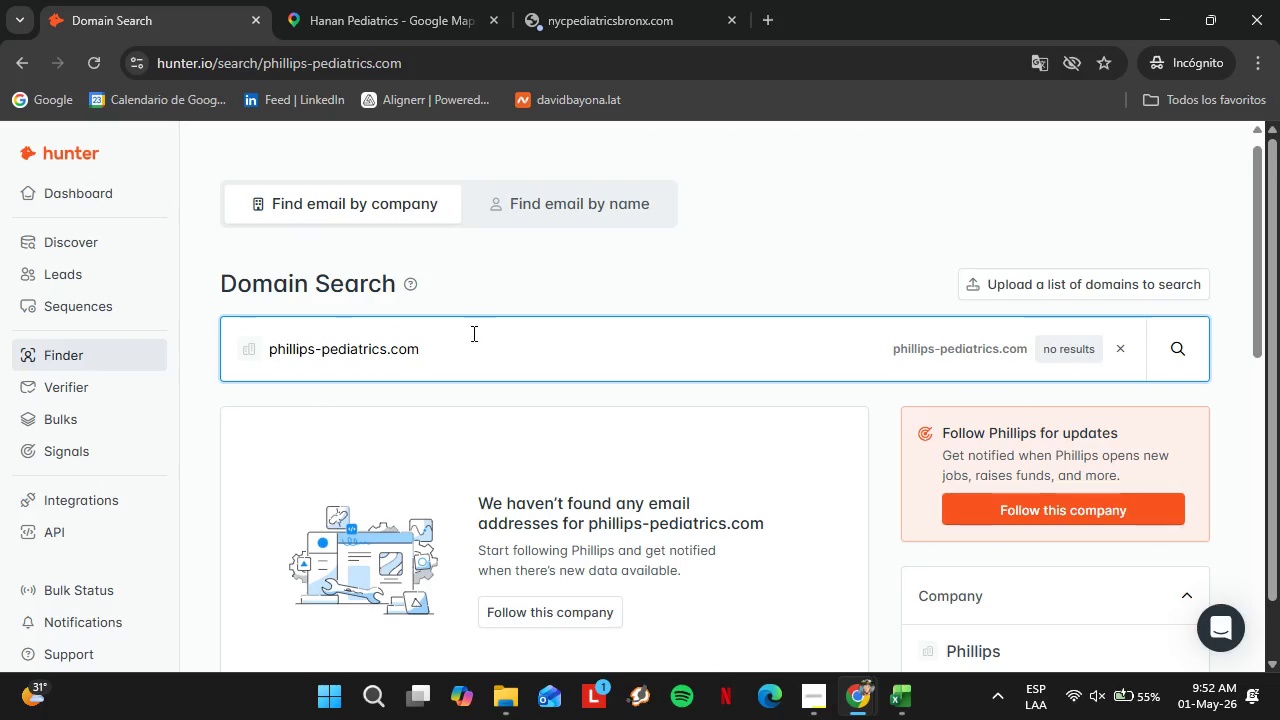 
left_click_drag(start_coordinate=[466, 349], to_coordinate=[205, 341])
 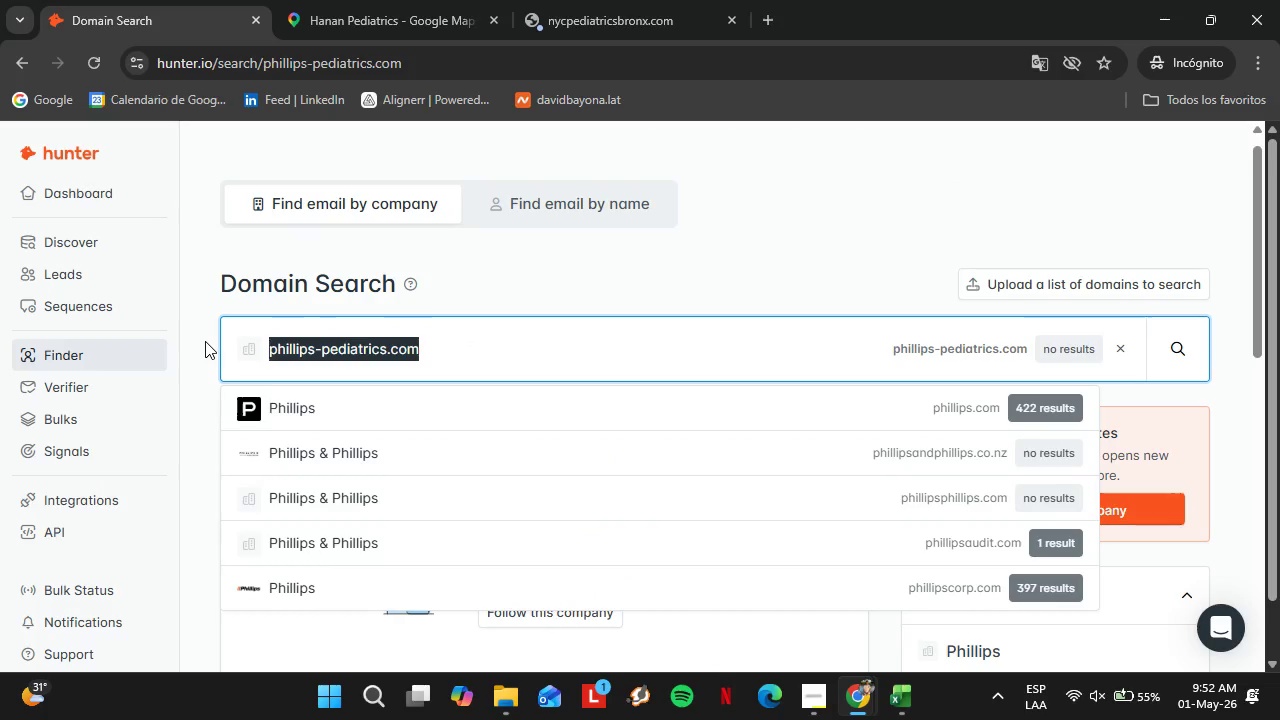 
key(Control+ControlLeft)
 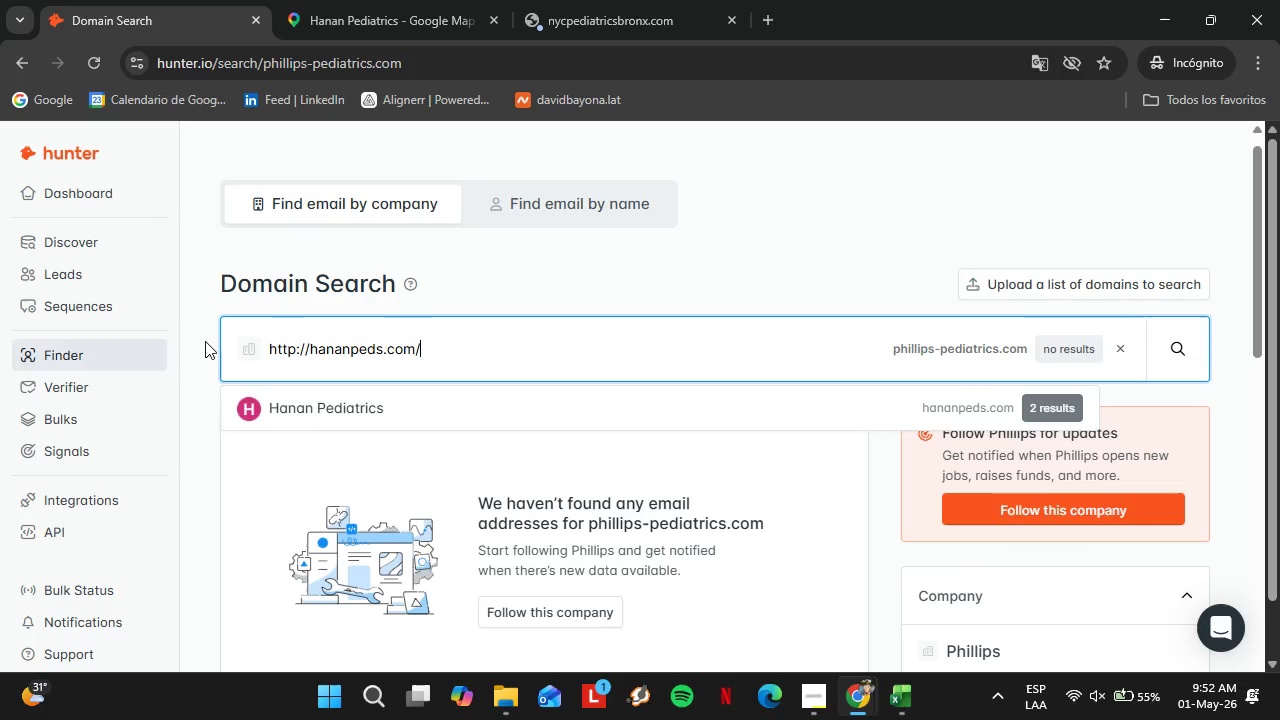 
key(Control+V)
 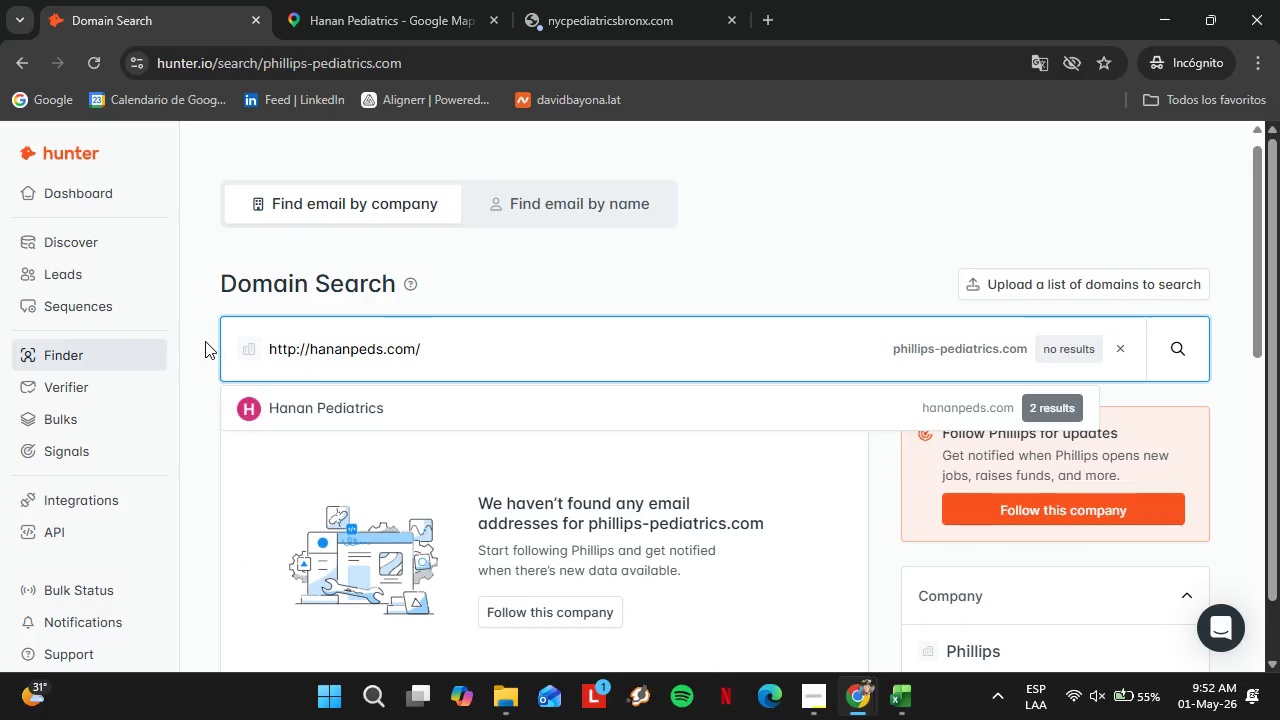 
key(Enter)
 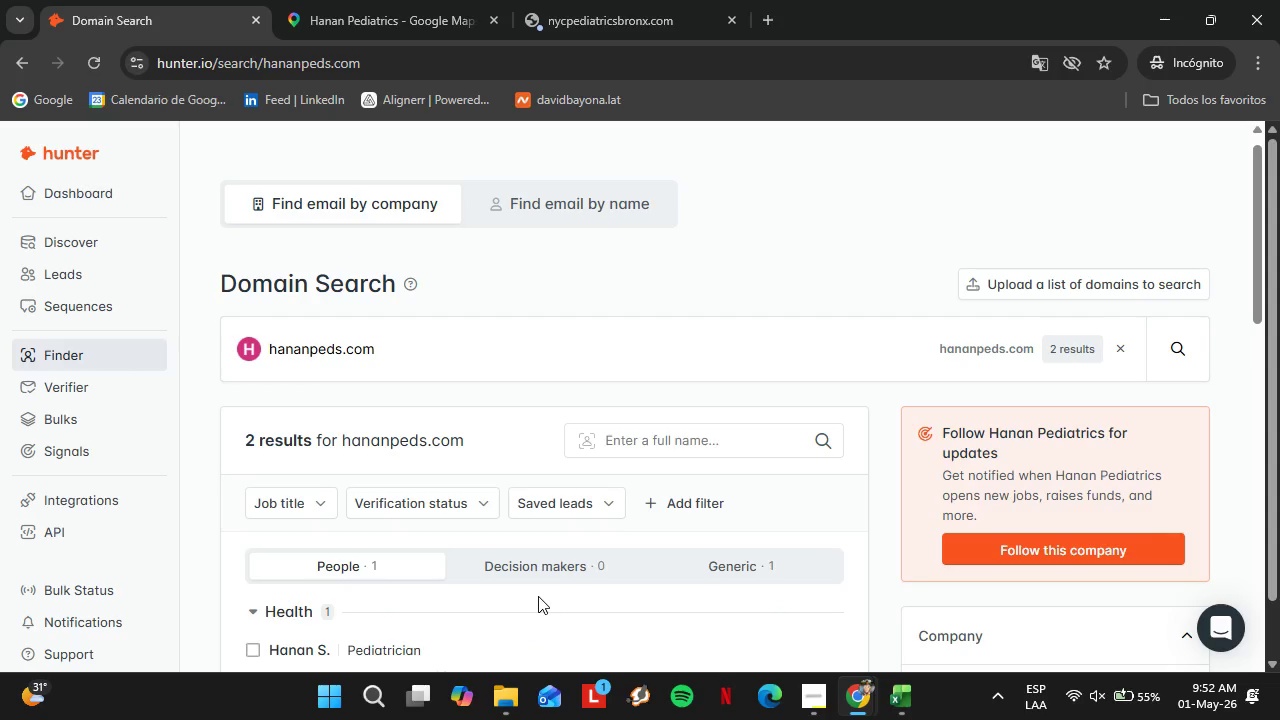 
wait(17.44)
 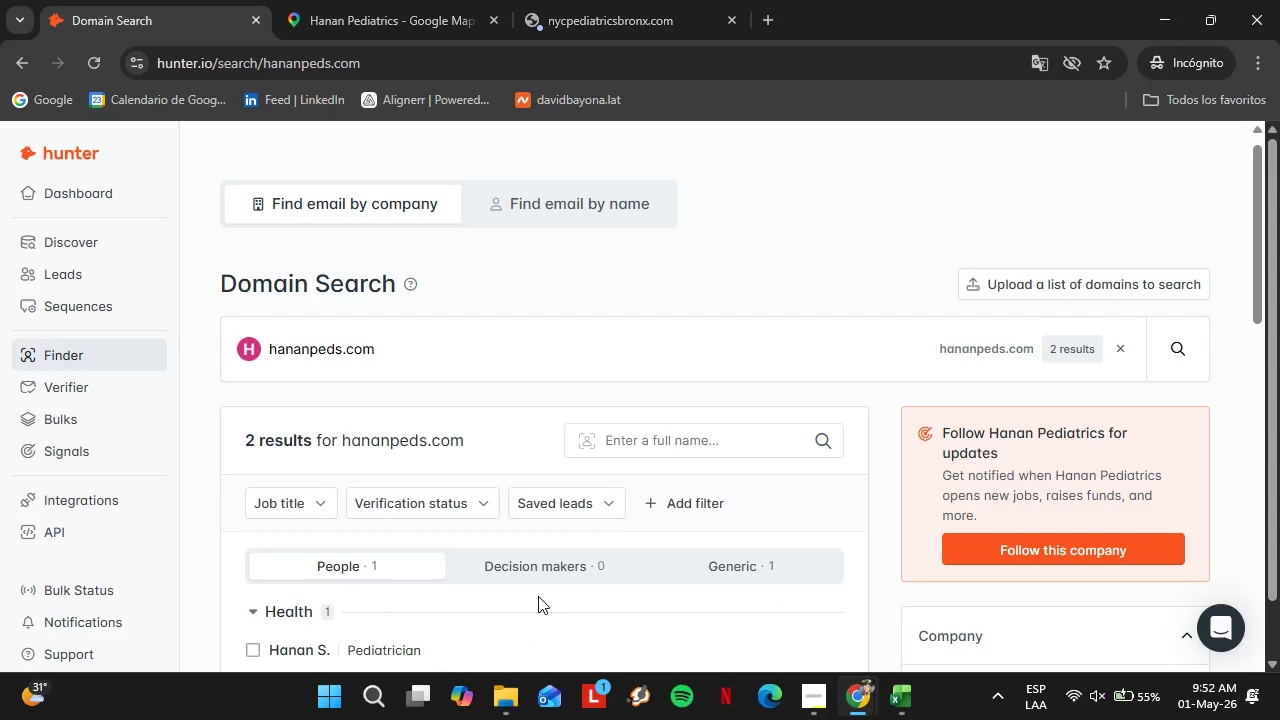 
scroll: coordinate [517, 499], scroll_direction: down, amount: 3.0
 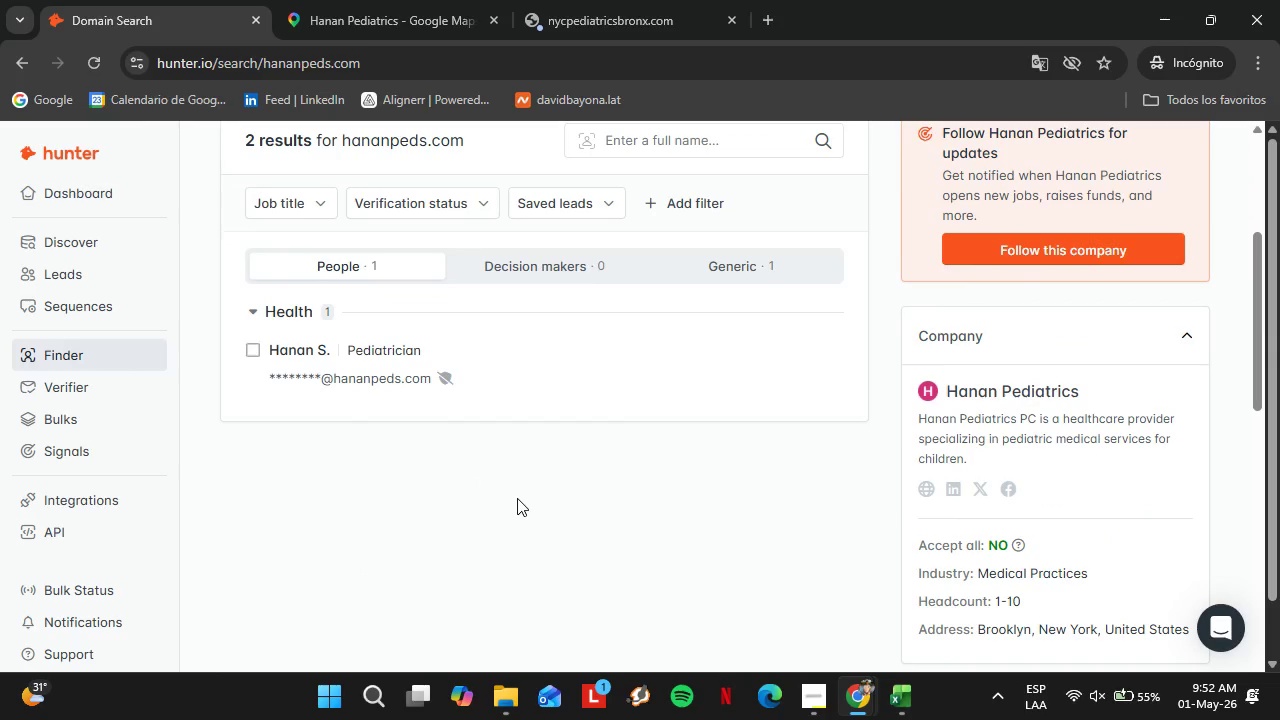 
scroll: coordinate [630, 484], scroll_direction: up, amount: 1.0
 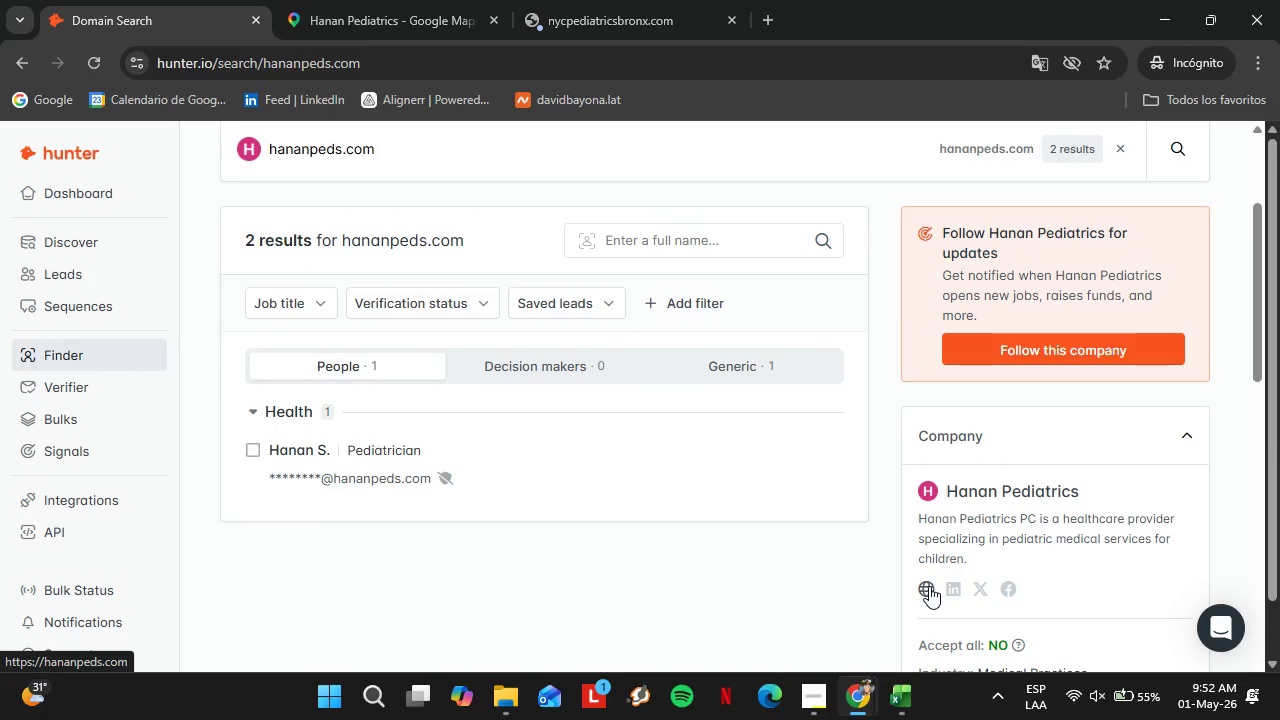 
left_click([928, 585])
 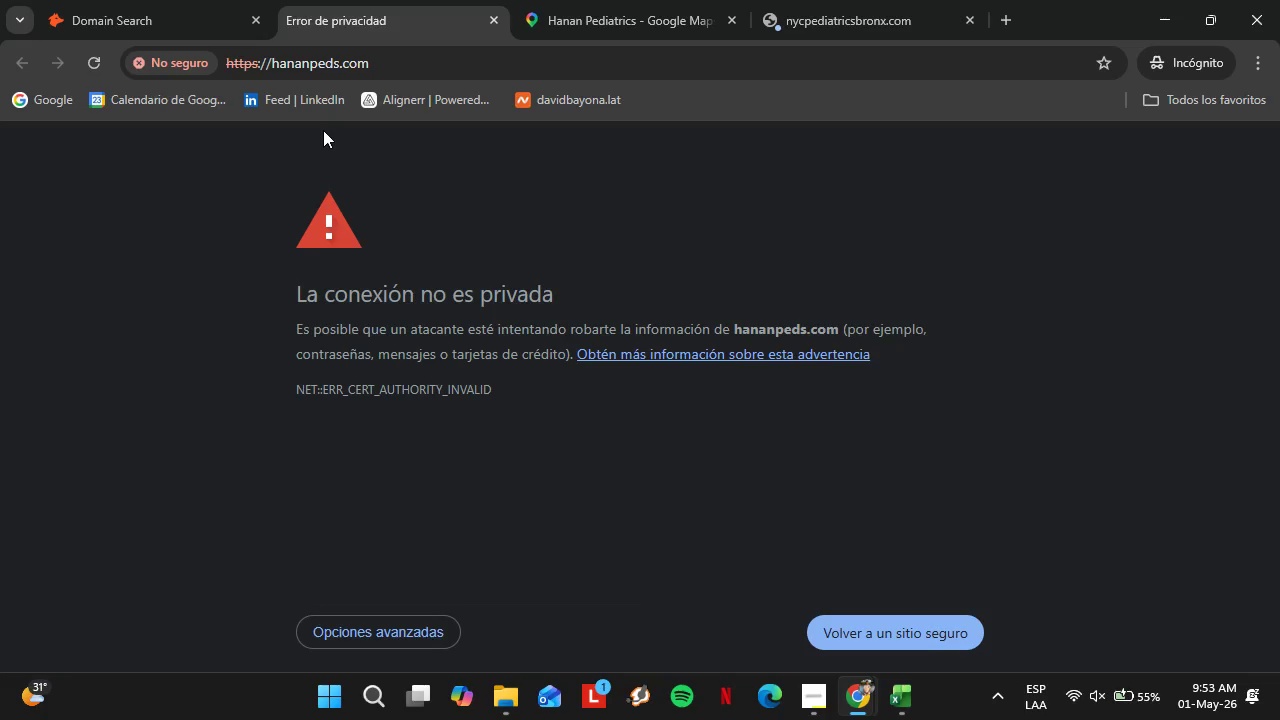 
wait(15.05)
 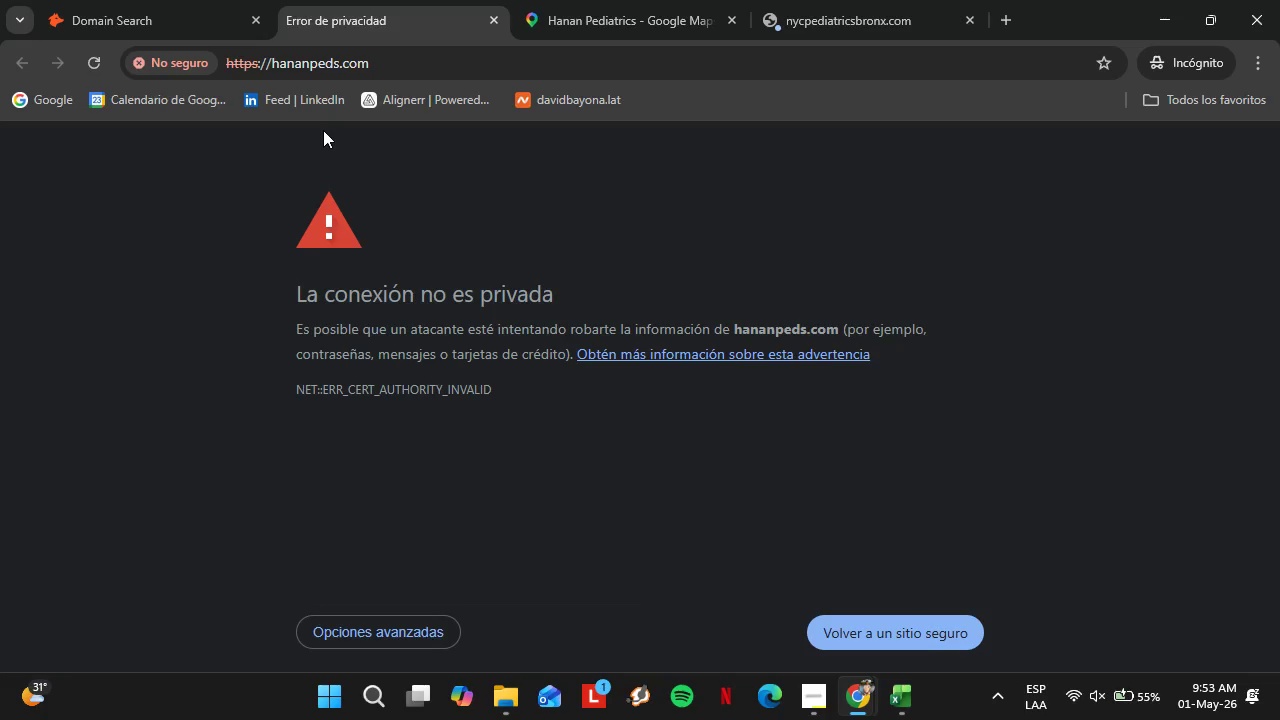 
left_click([492, 24])
 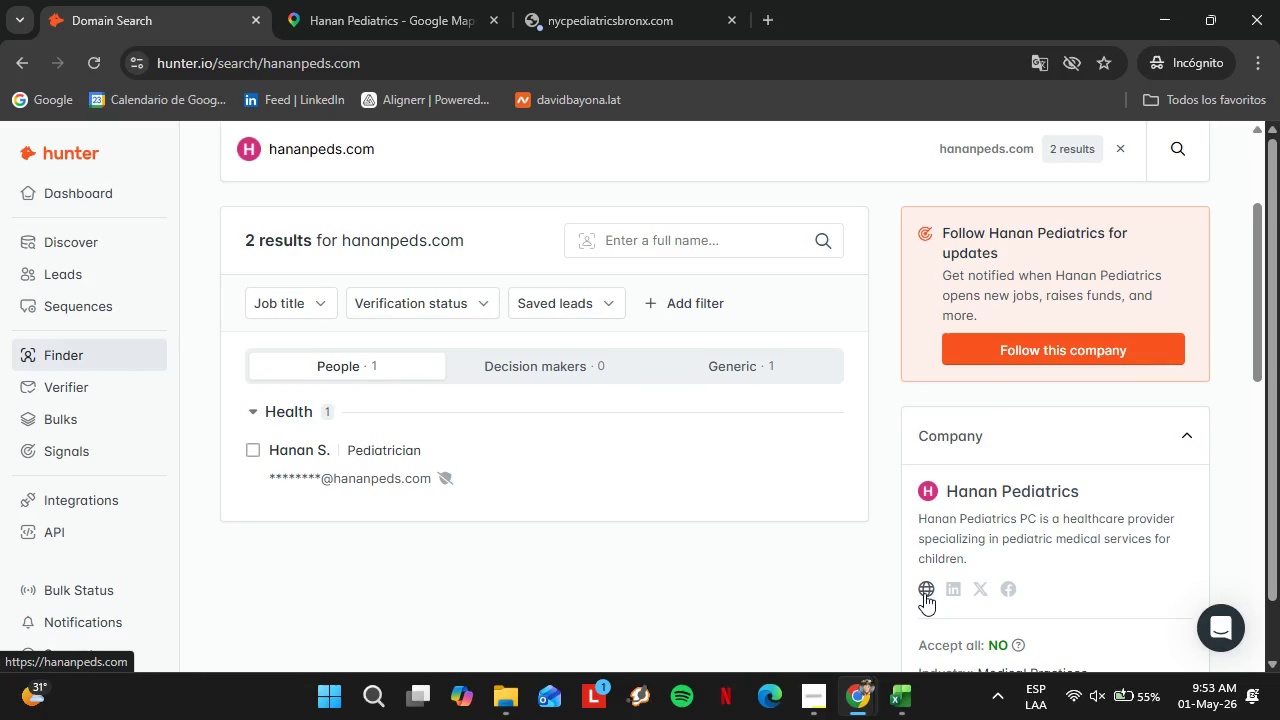 
left_click([925, 591])
 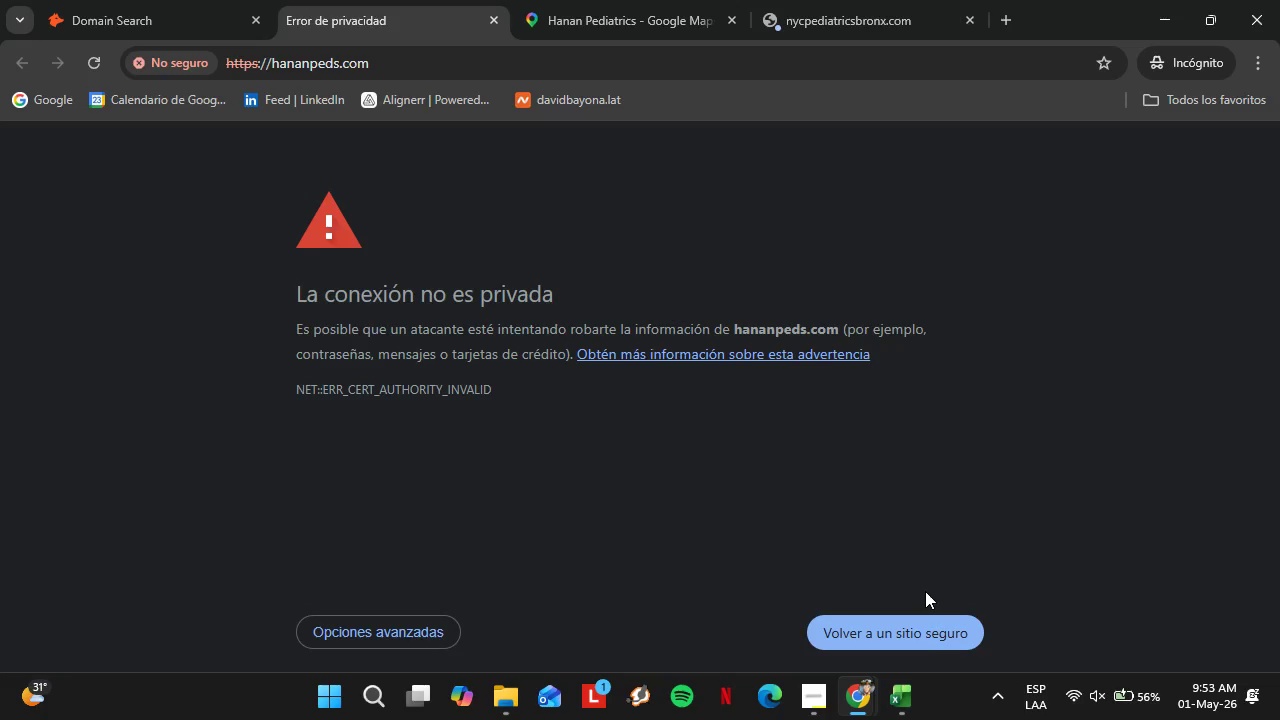 
wait(12.16)
 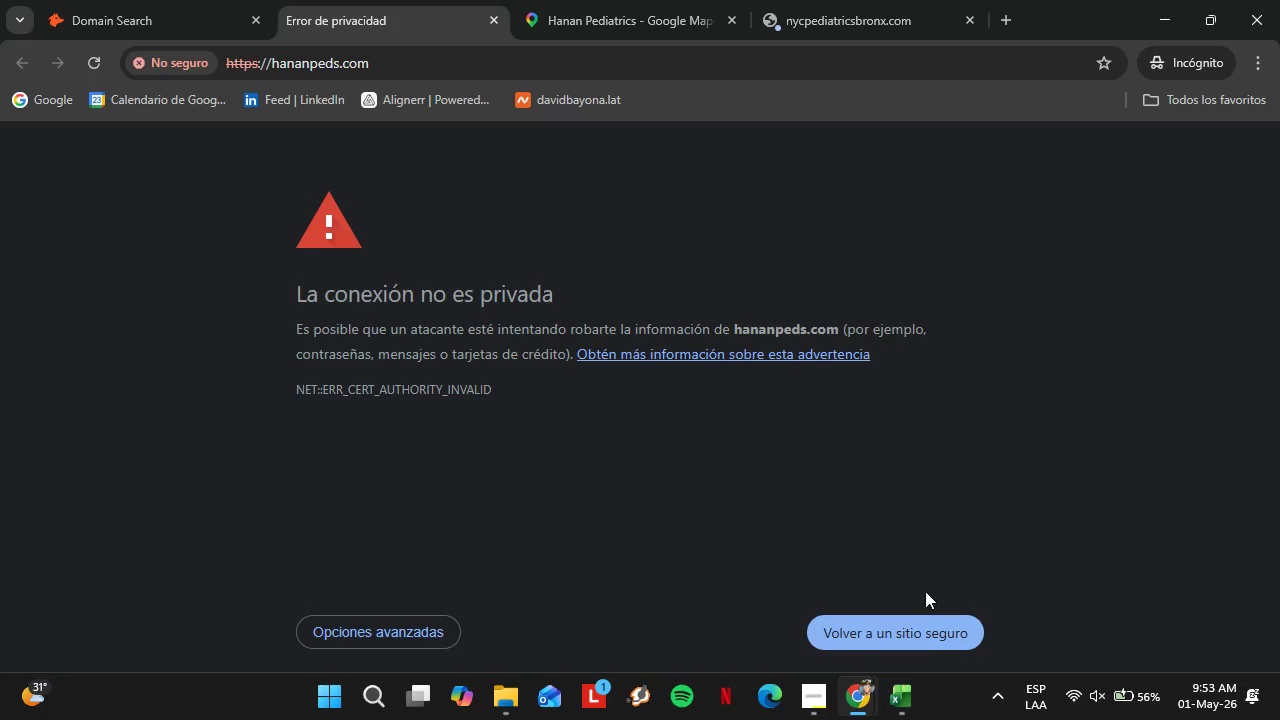 
left_click([118, 0])
 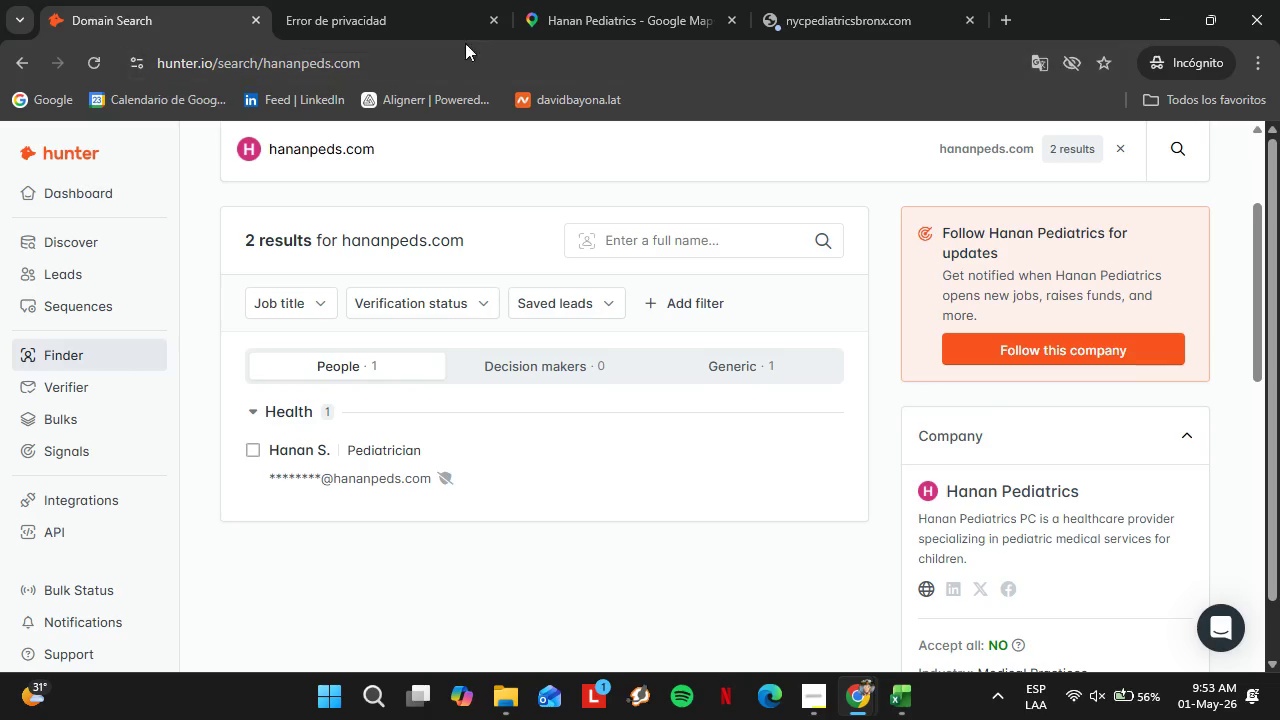 
scroll: coordinate [425, 273], scroll_direction: up, amount: 2.0
 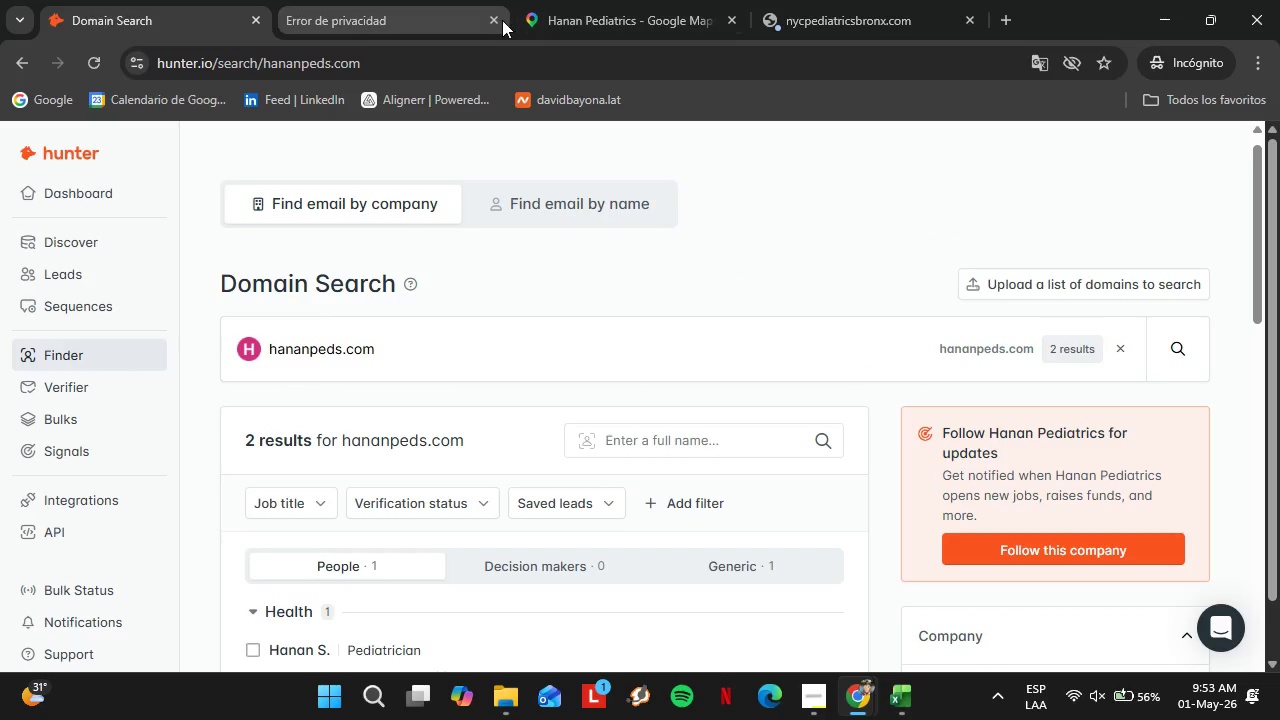 
left_click([492, 24])
 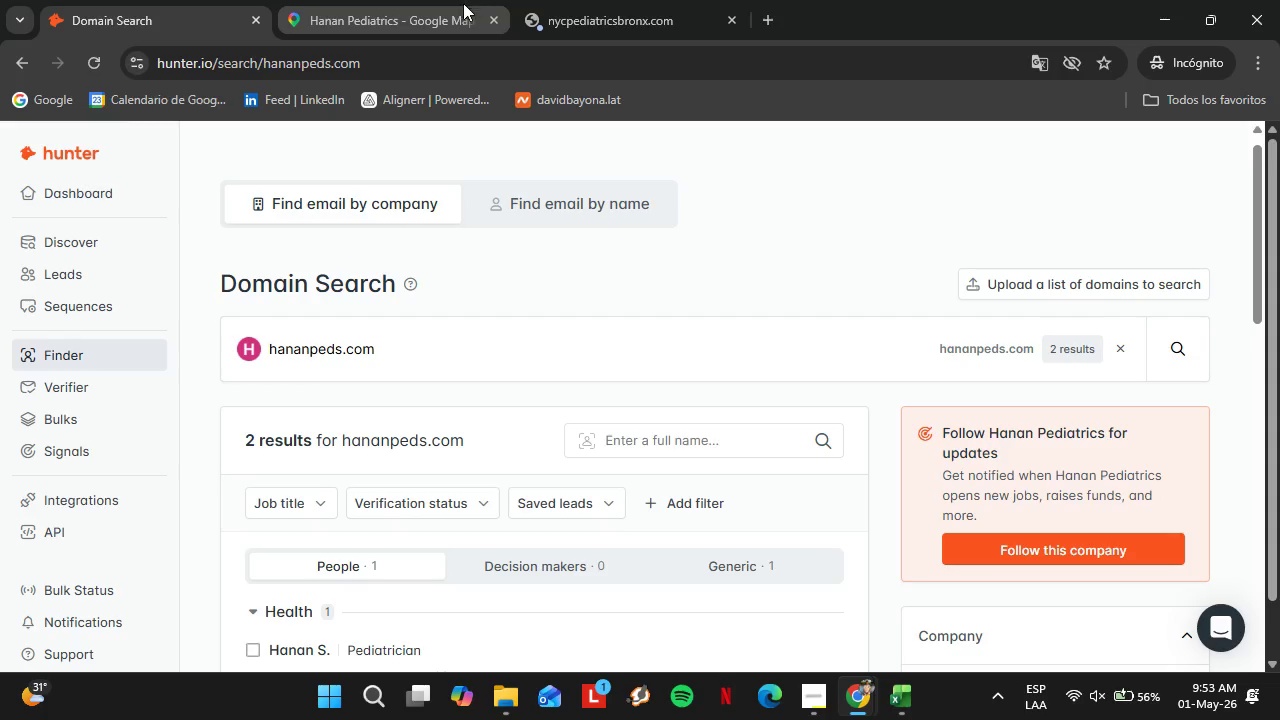 
left_click([412, 13])
 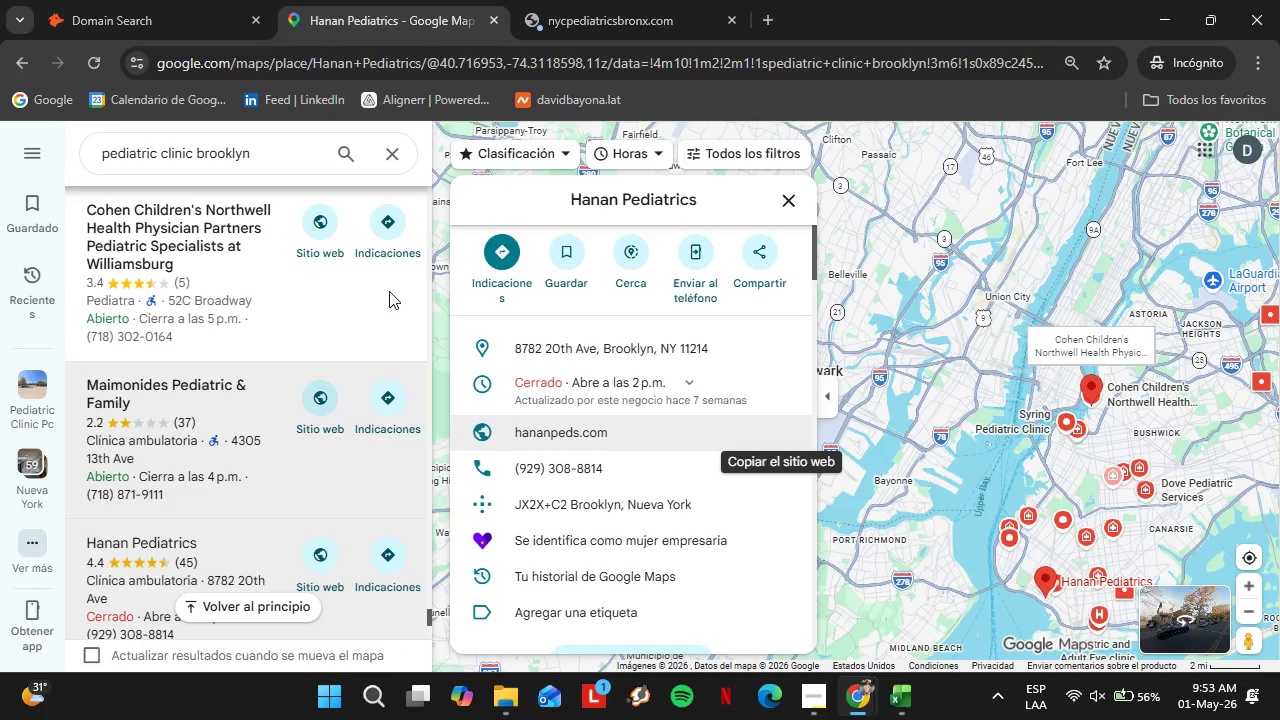 
scroll: coordinate [245, 324], scroll_direction: down, amount: 4.0
 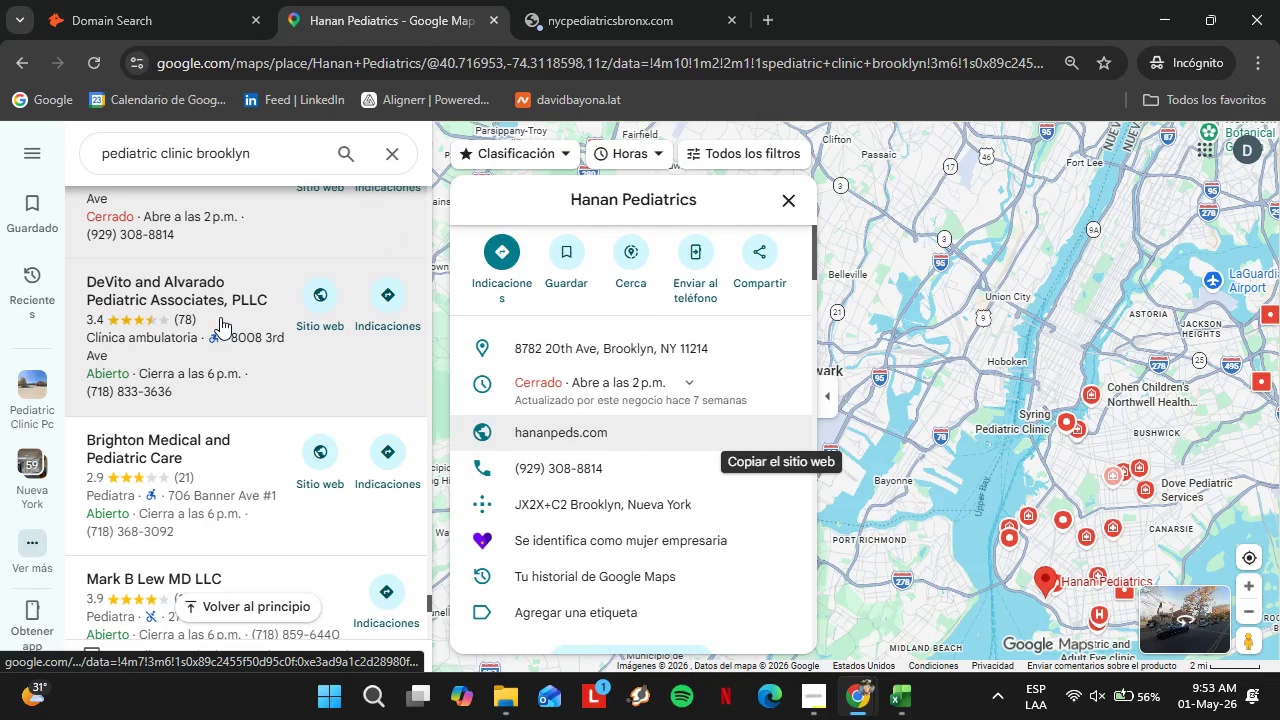 
left_click([219, 318])
 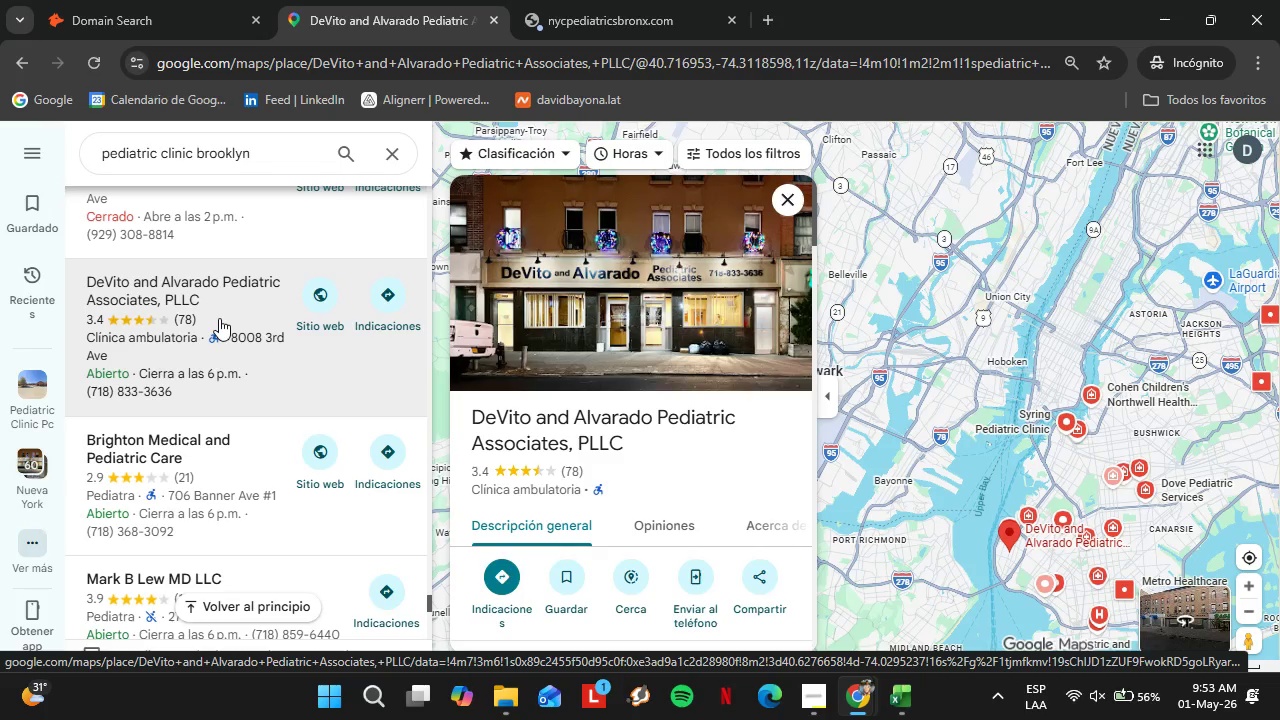 
wait(14.06)
 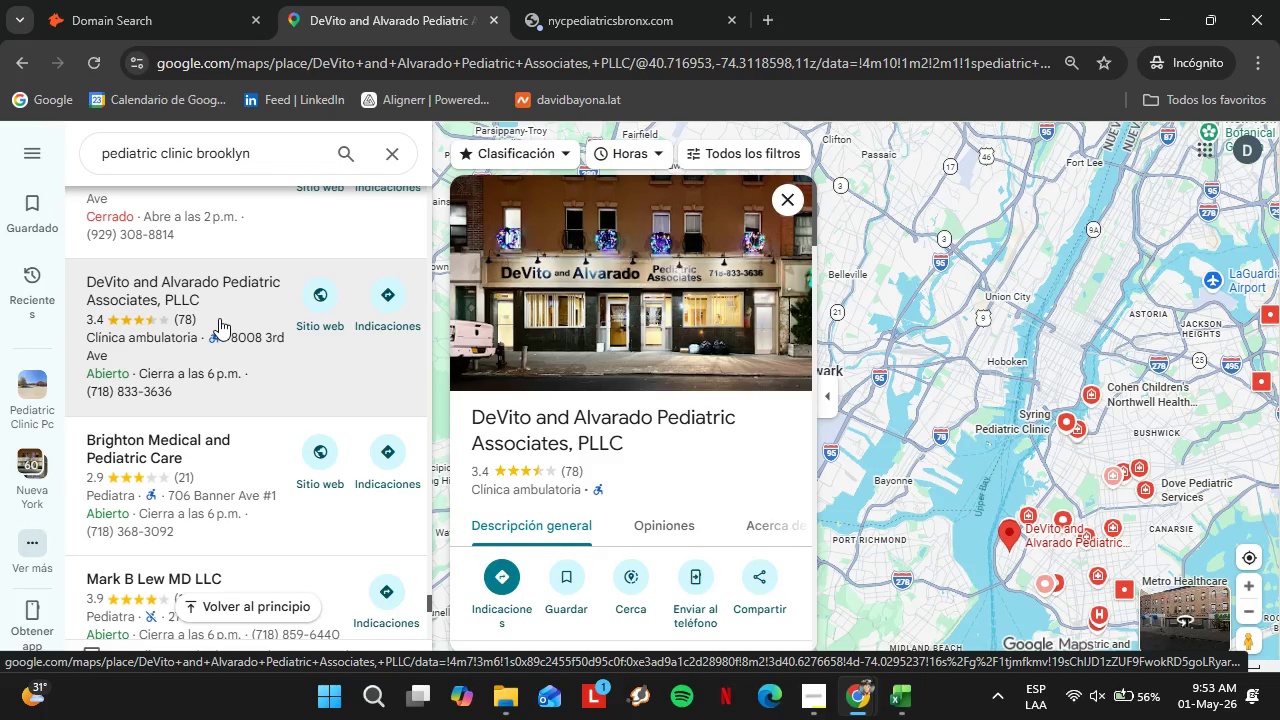 
scroll: coordinate [704, 440], scroll_direction: down, amount: 3.0
 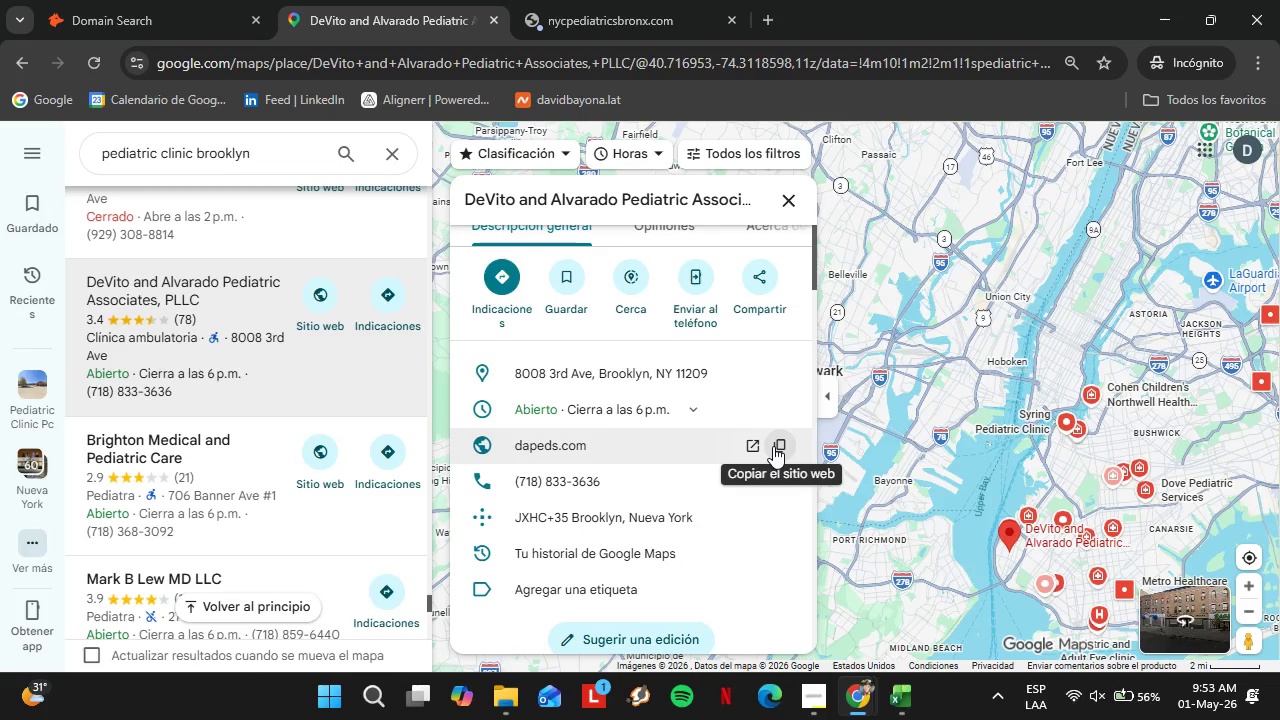 
left_click([773, 446])
 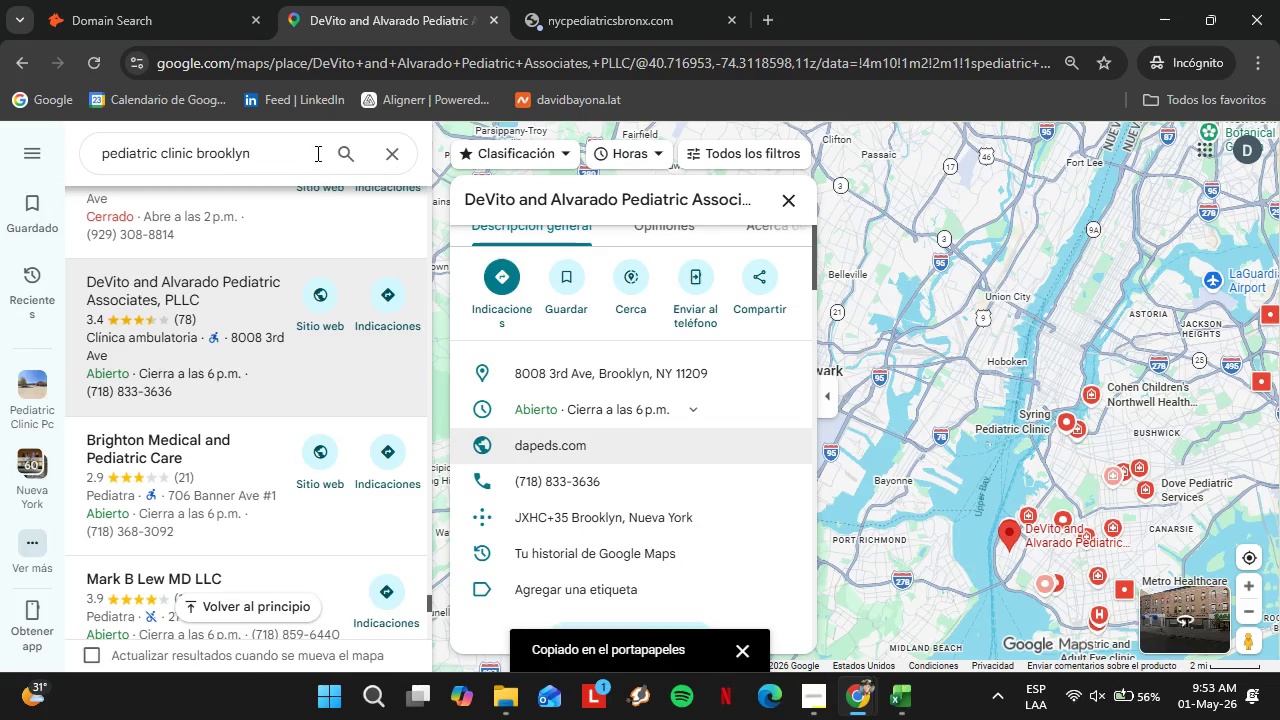 
left_click([143, 0])
 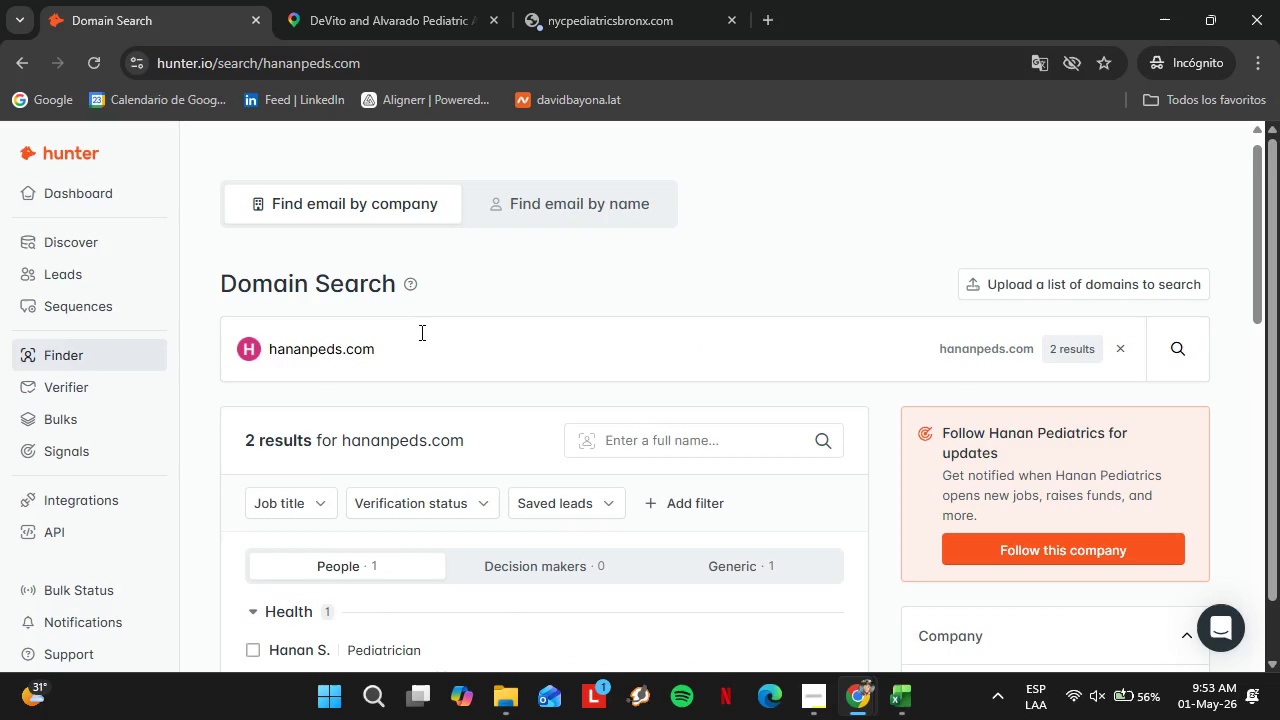 
left_click_drag(start_coordinate=[413, 339], to_coordinate=[224, 350])
 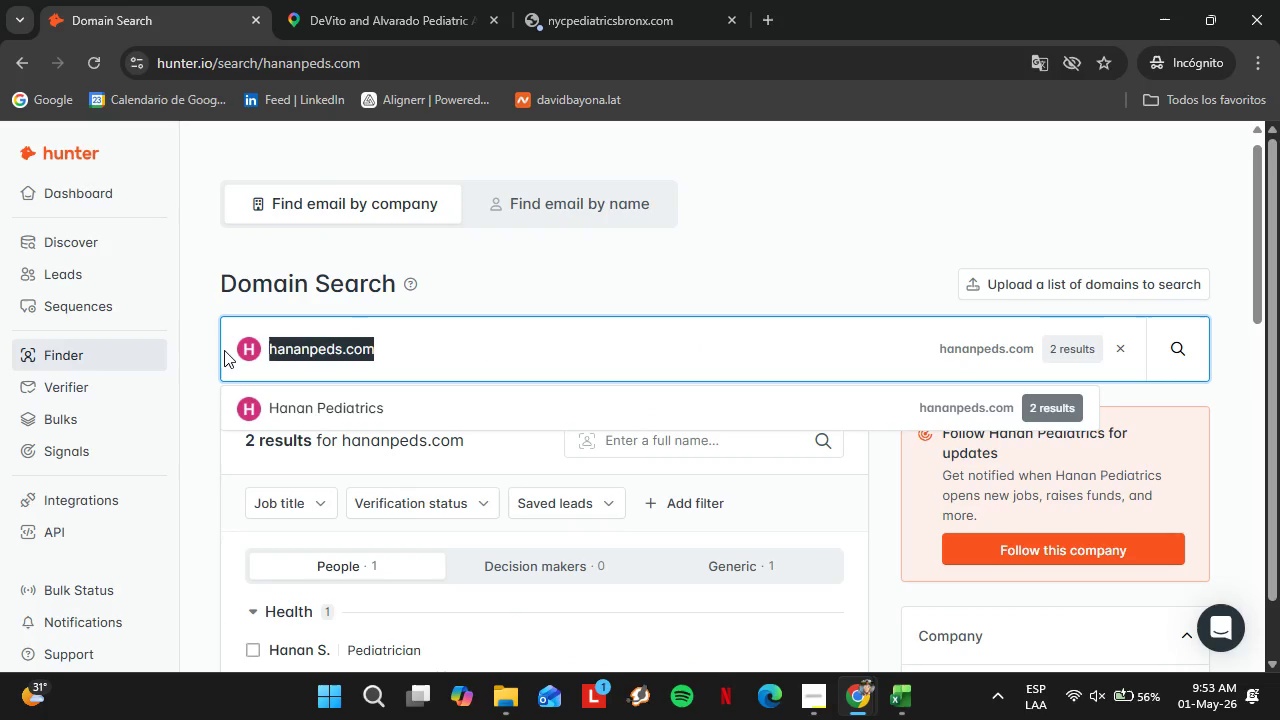 
key(Control+V)
 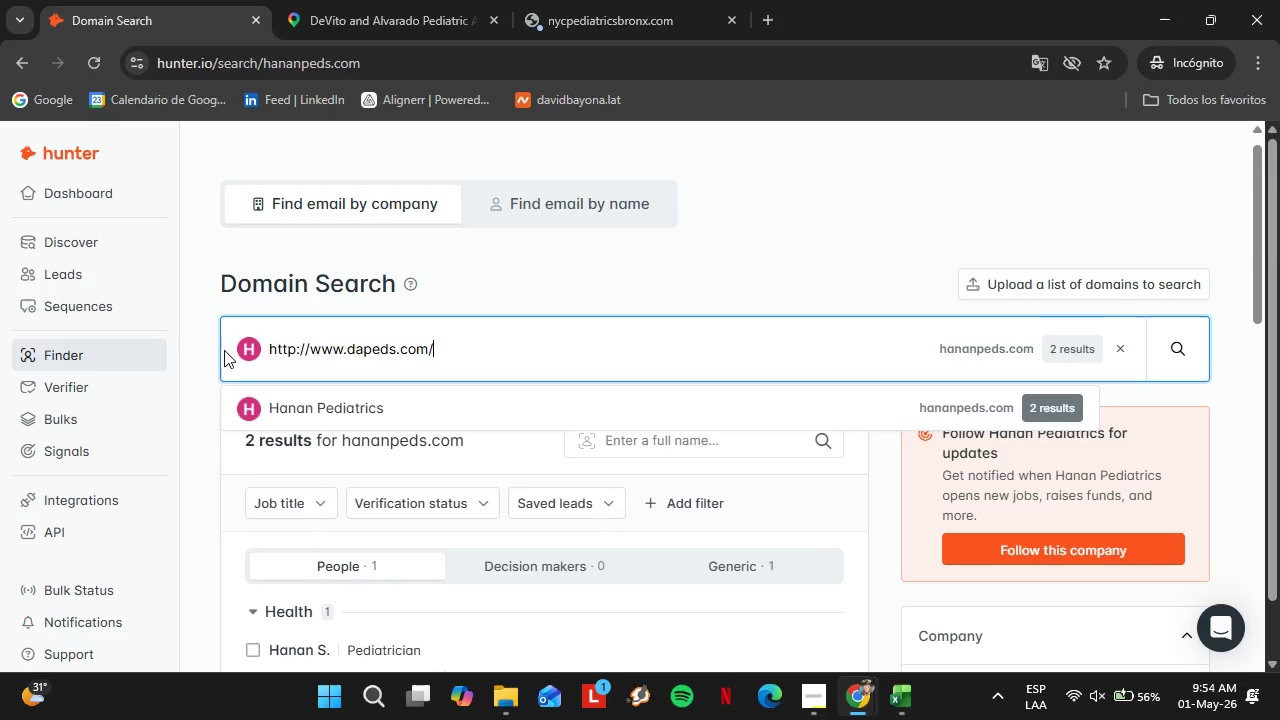 
wait(9.36)
 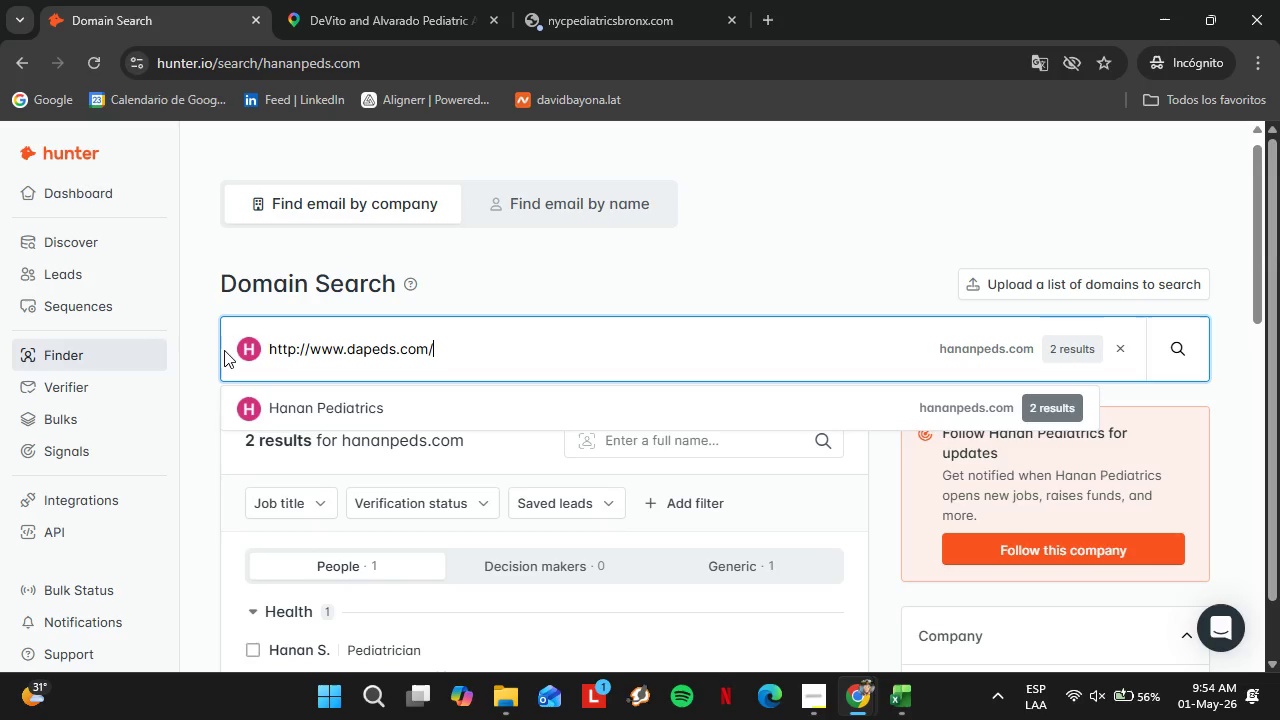 
key(Enter)
 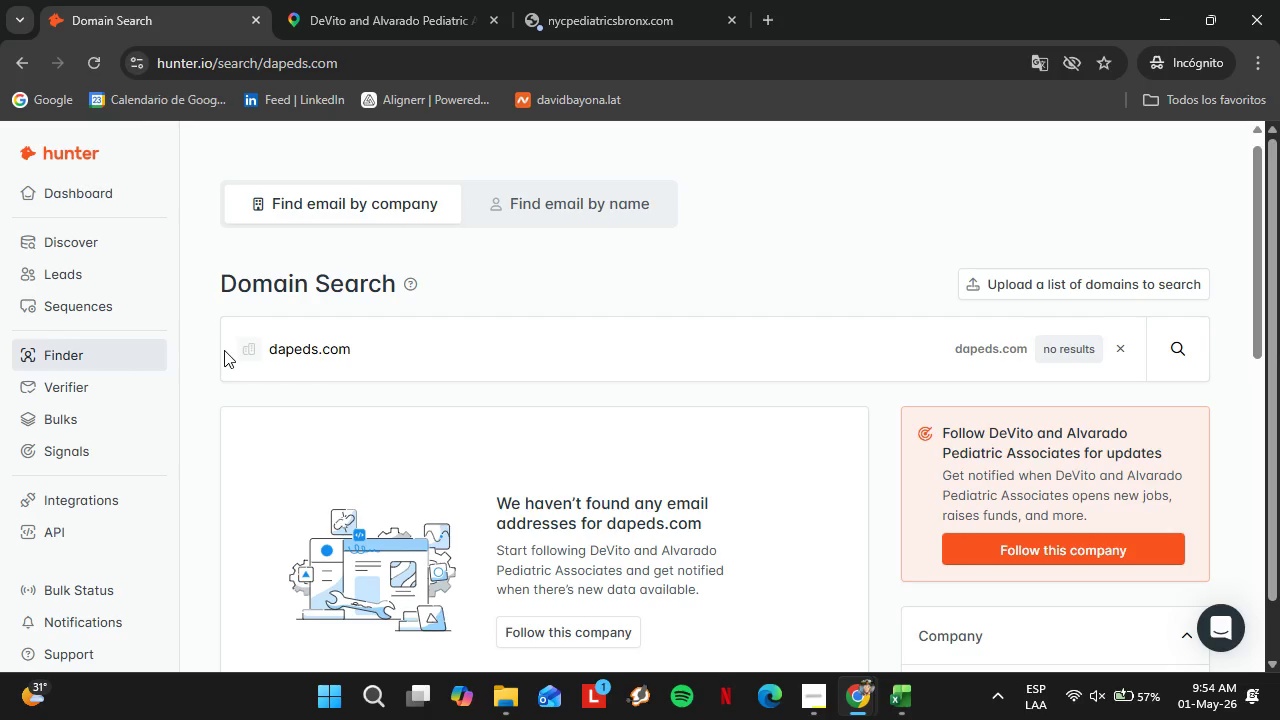 
wait(16.78)
 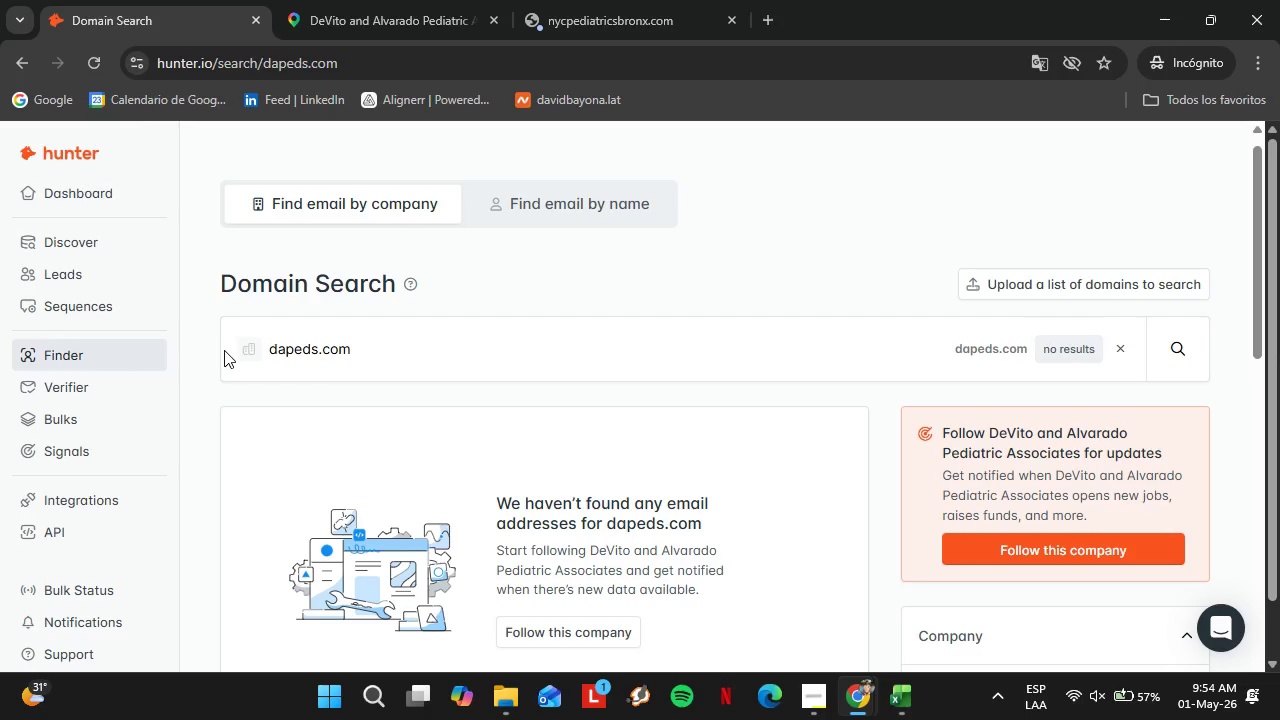 
left_click([305, 0])
 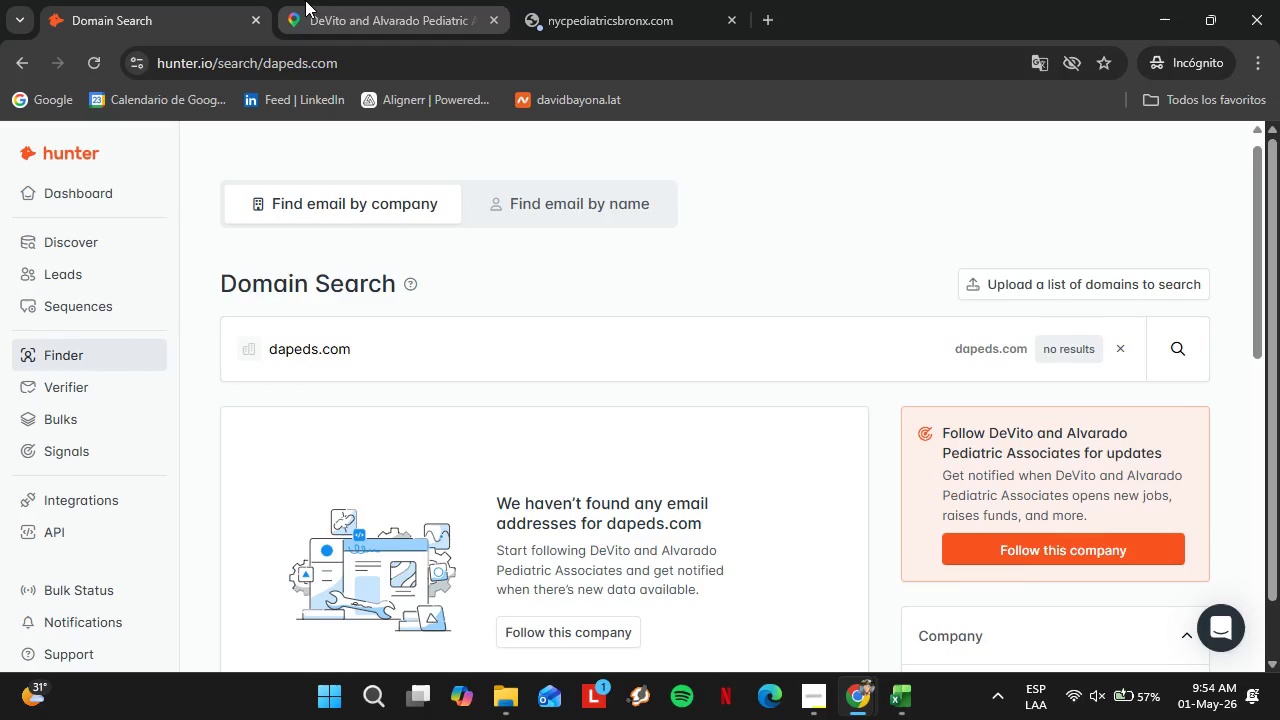 
scroll: coordinate [238, 364], scroll_direction: down, amount: 4.0
 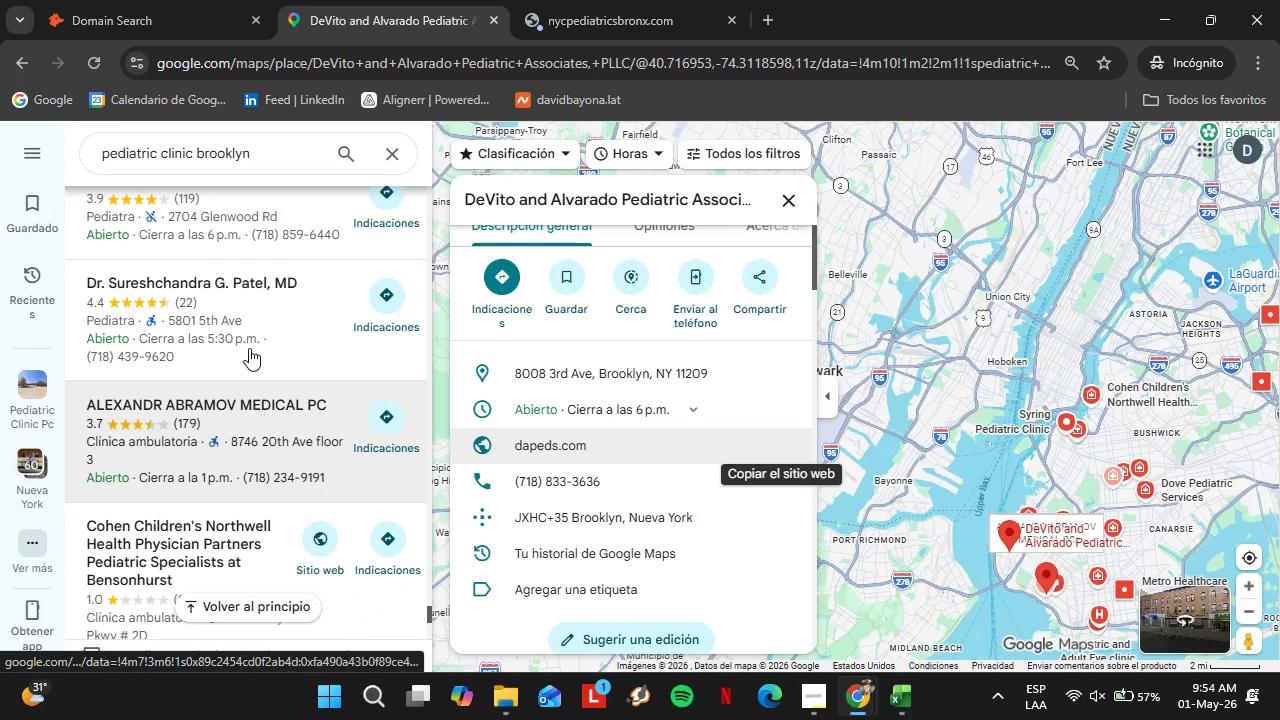 
left_click([232, 315])
 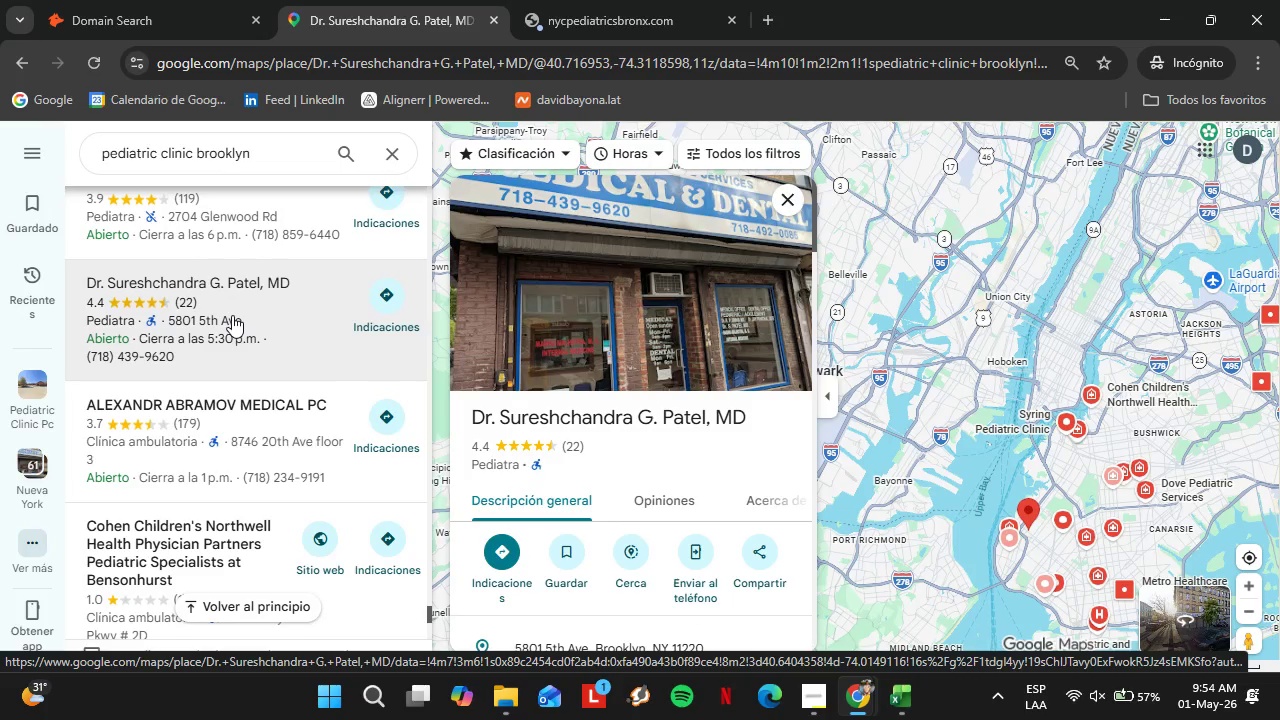 
wait(13.03)
 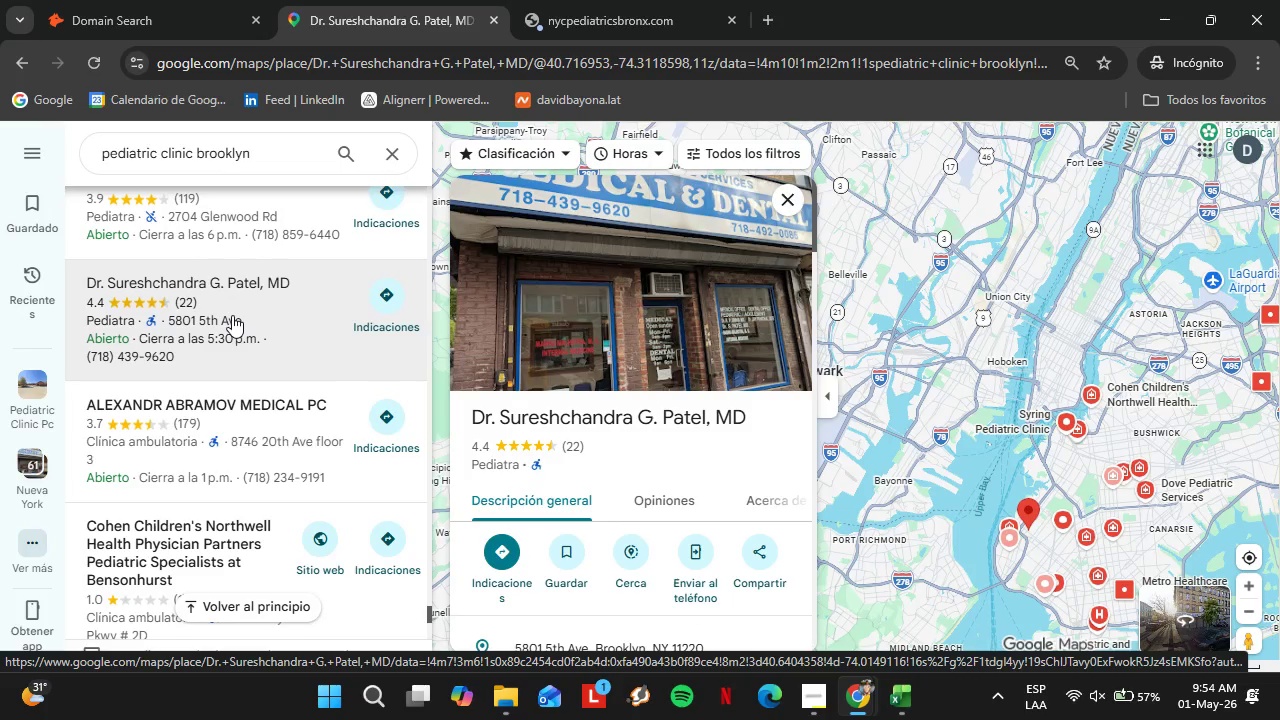 
mouse_move([354, 493])
 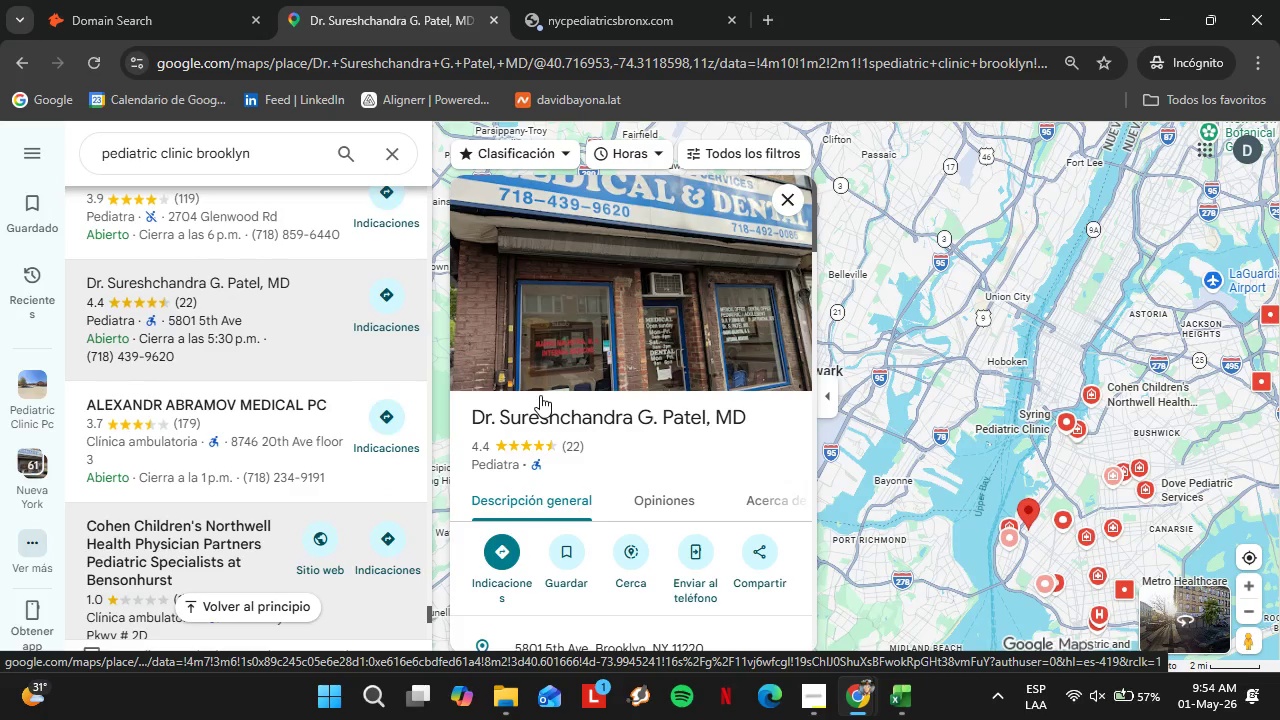 
left_click([184, 425])
 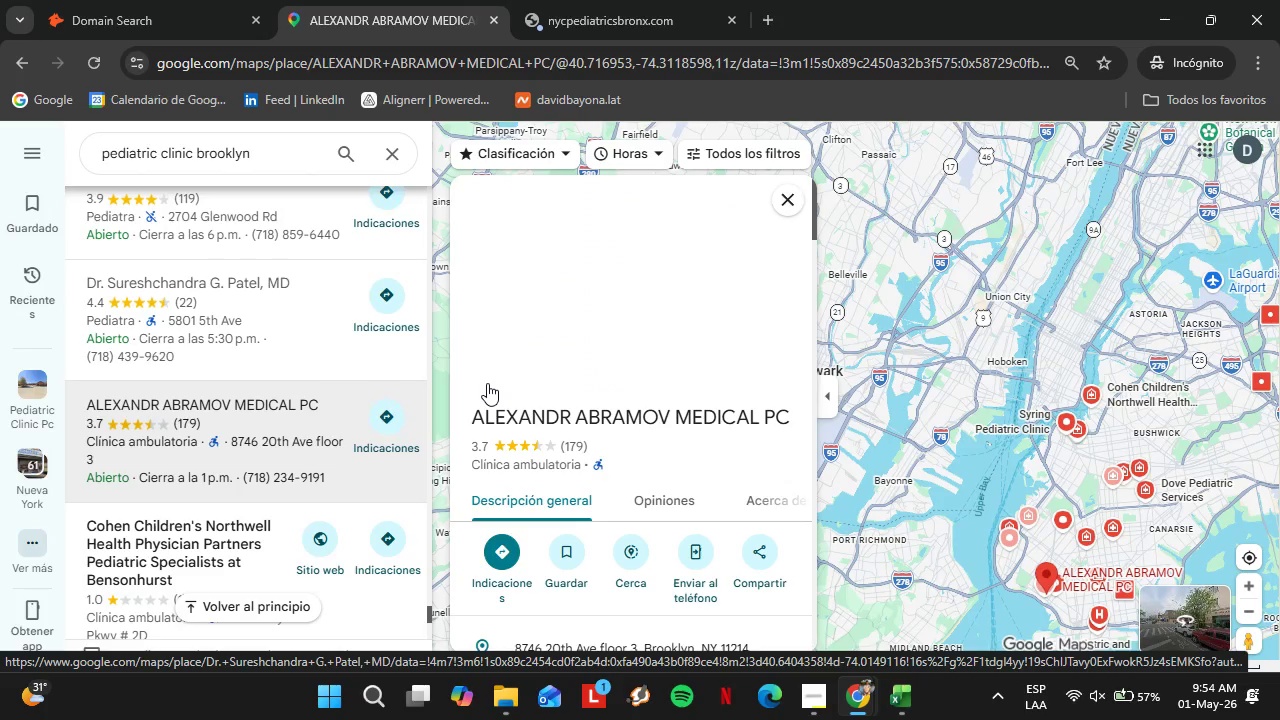 
wait(6.09)
 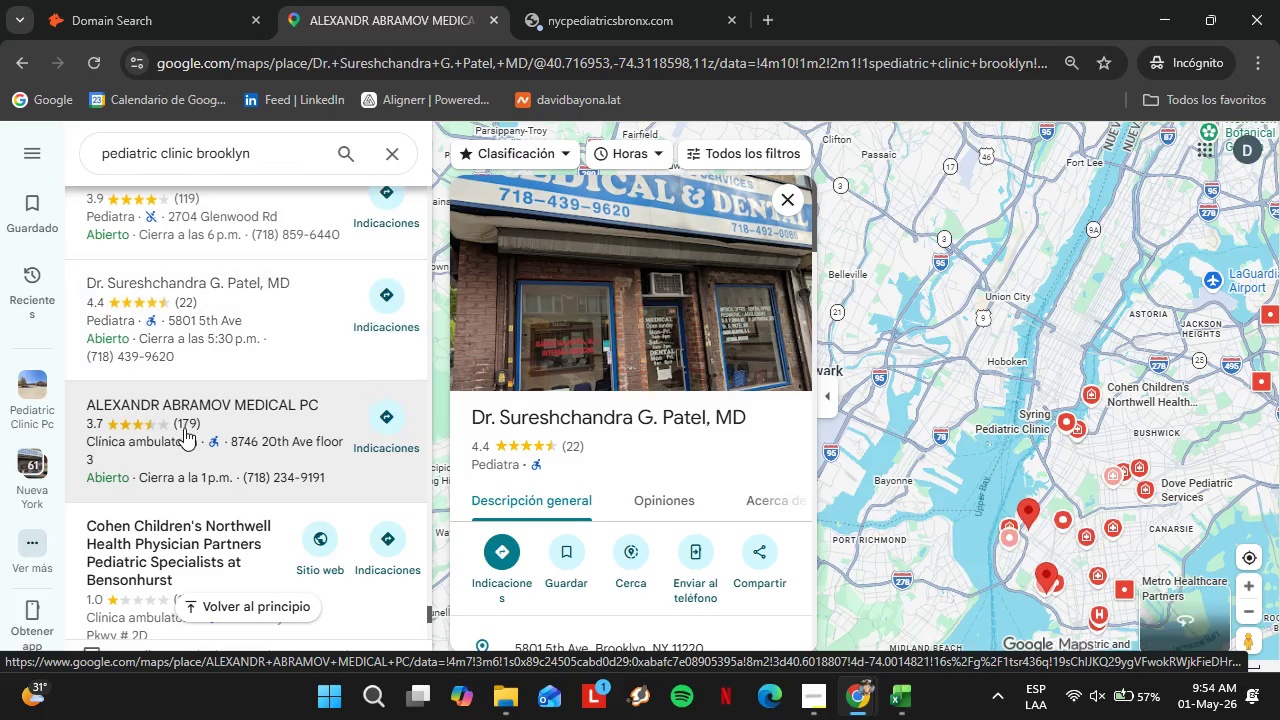 
scroll: coordinate [238, 362], scroll_direction: down, amount: 8.0
 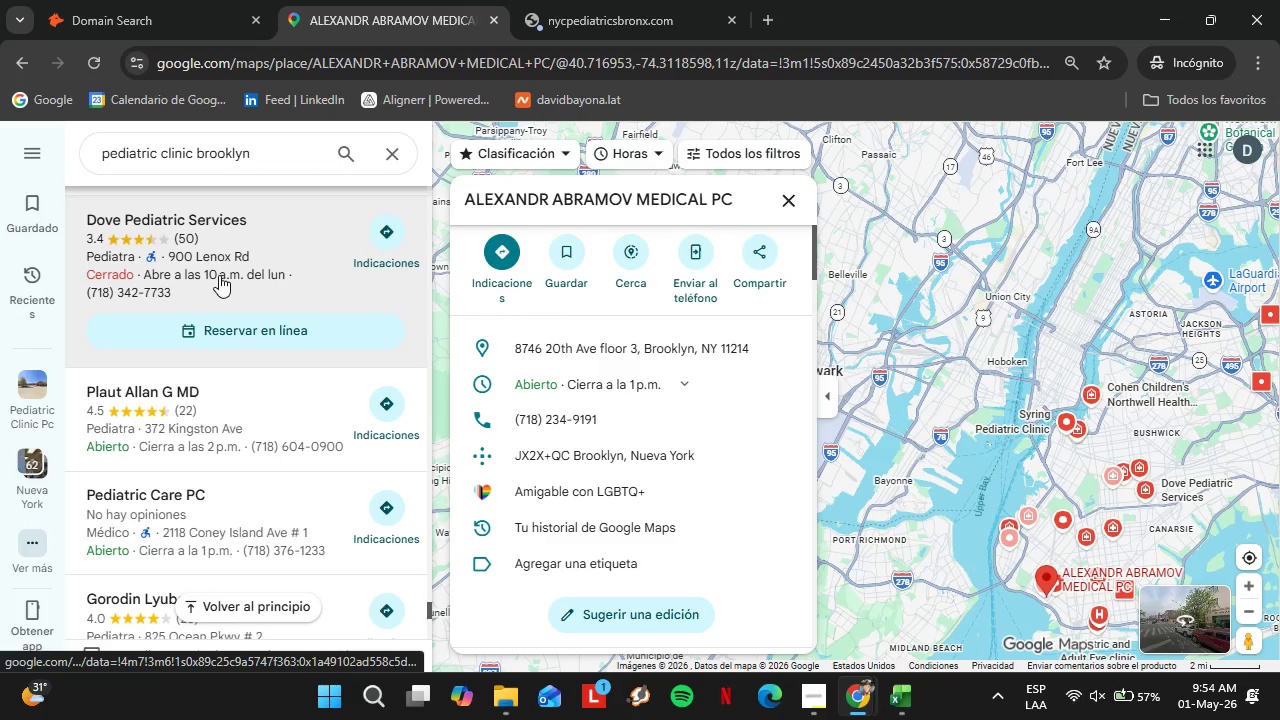 
left_click([207, 251])
 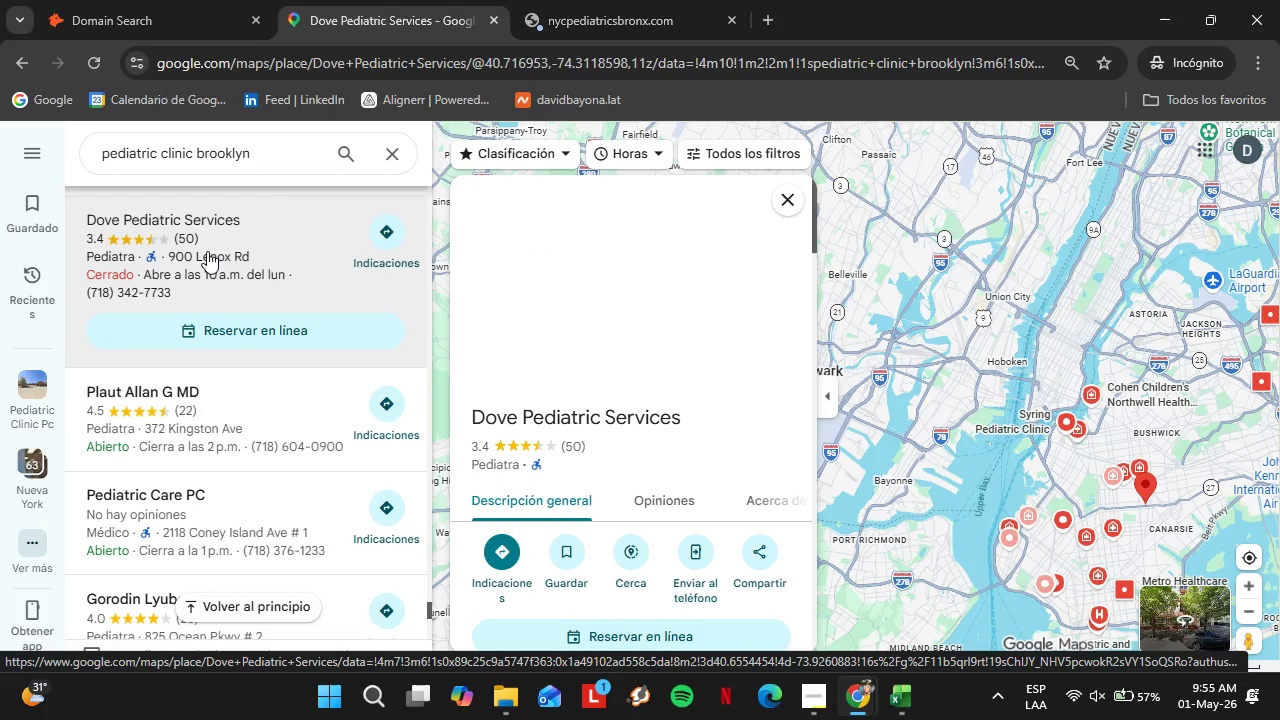 
wait(9.91)
 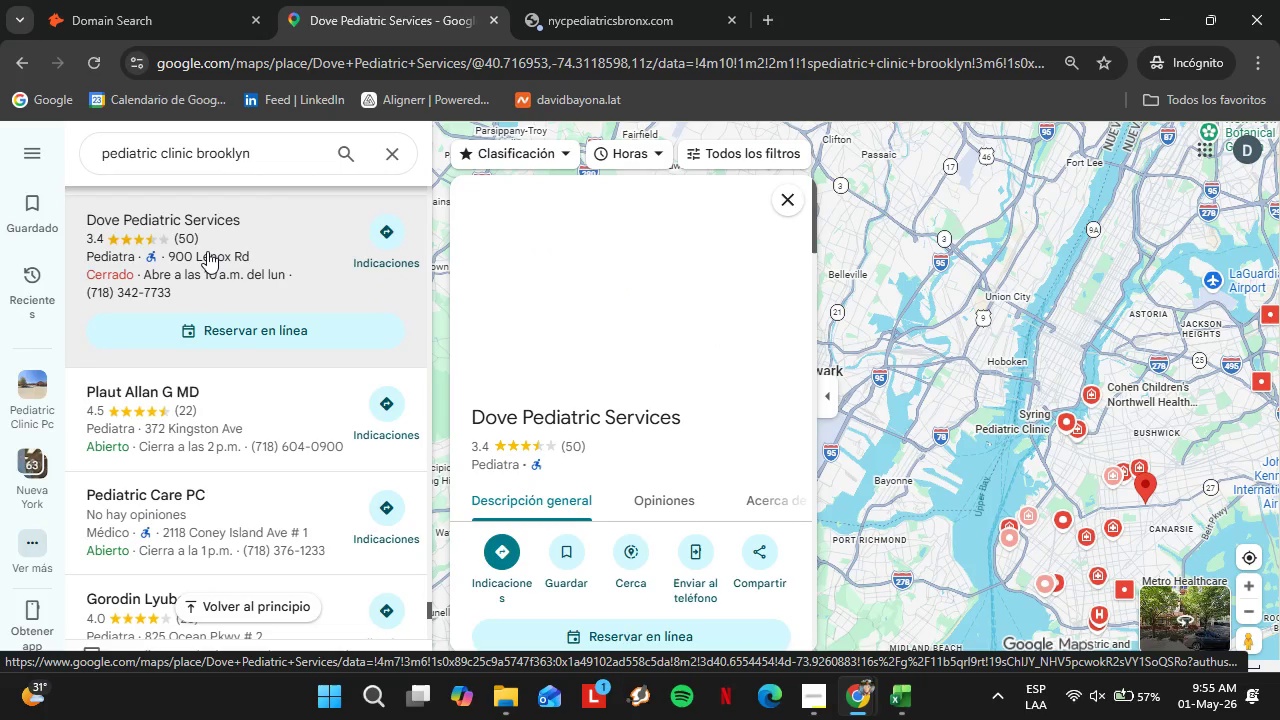 
scroll: coordinate [186, 278], scroll_direction: down, amount: 6.0
 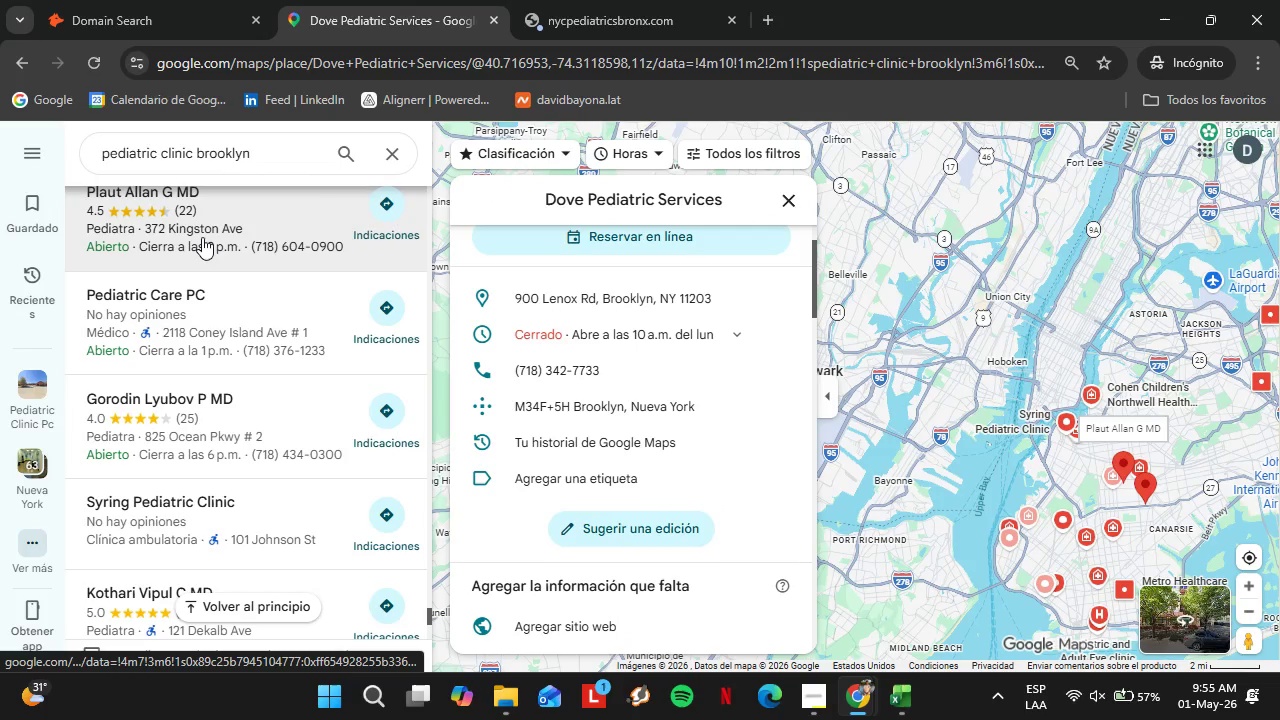 
left_click([202, 237])
 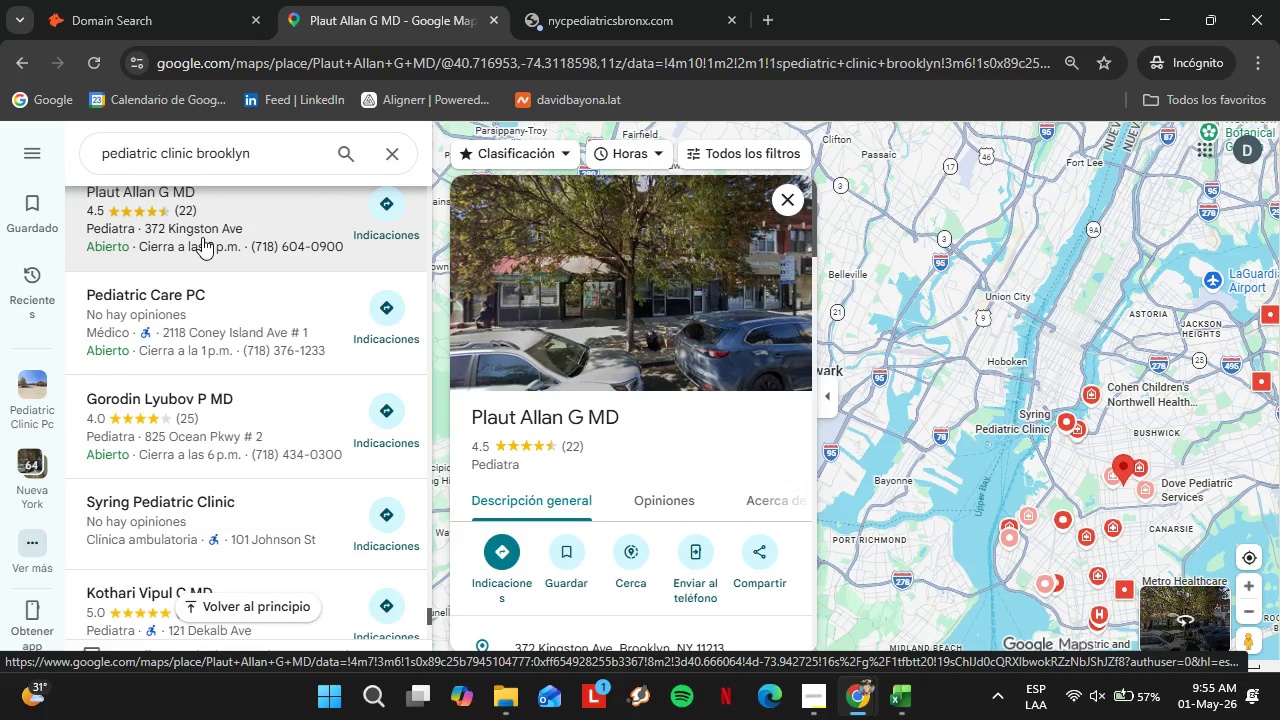 
wait(7.95)
 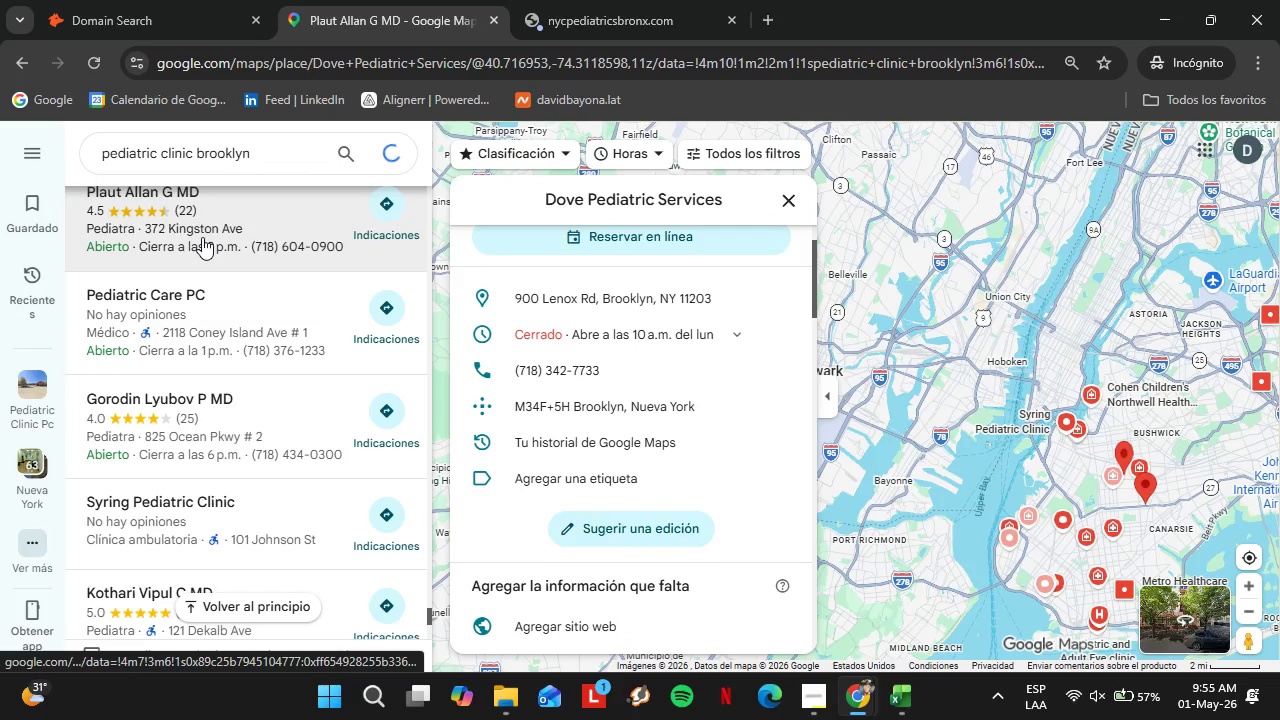 
scroll: coordinate [619, 399], scroll_direction: down, amount: 4.0
 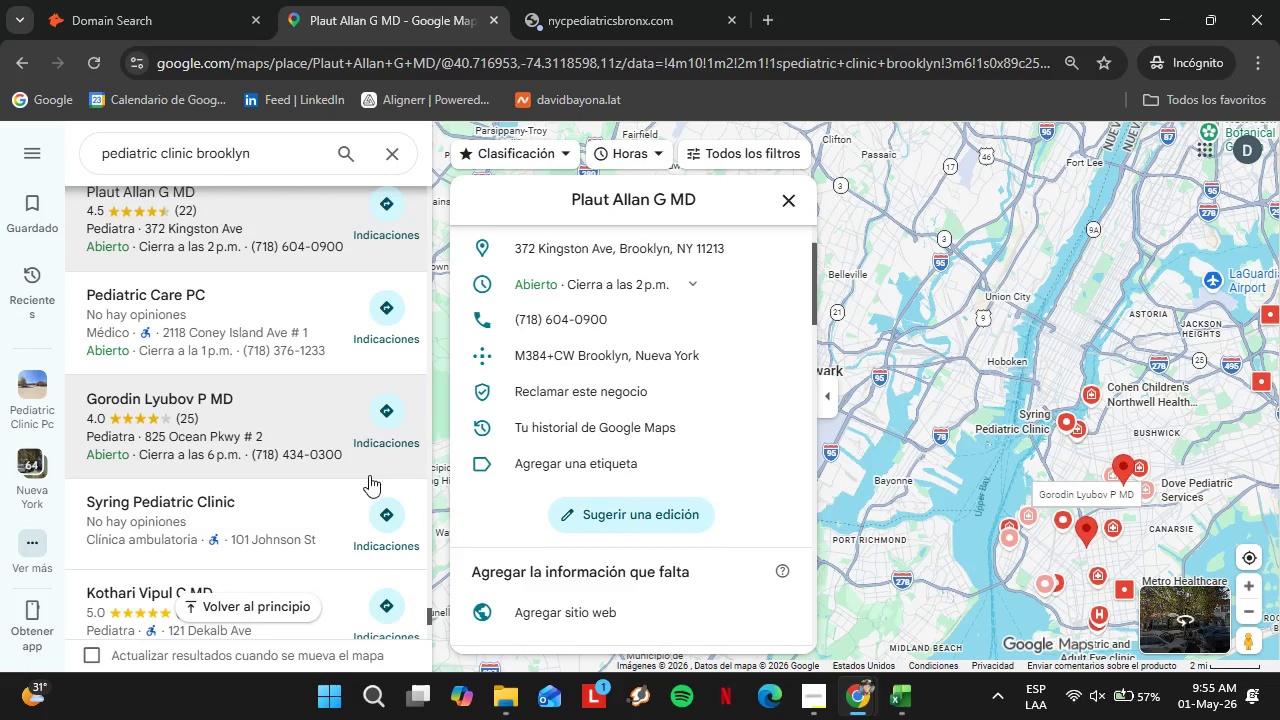 
wait(7.03)
 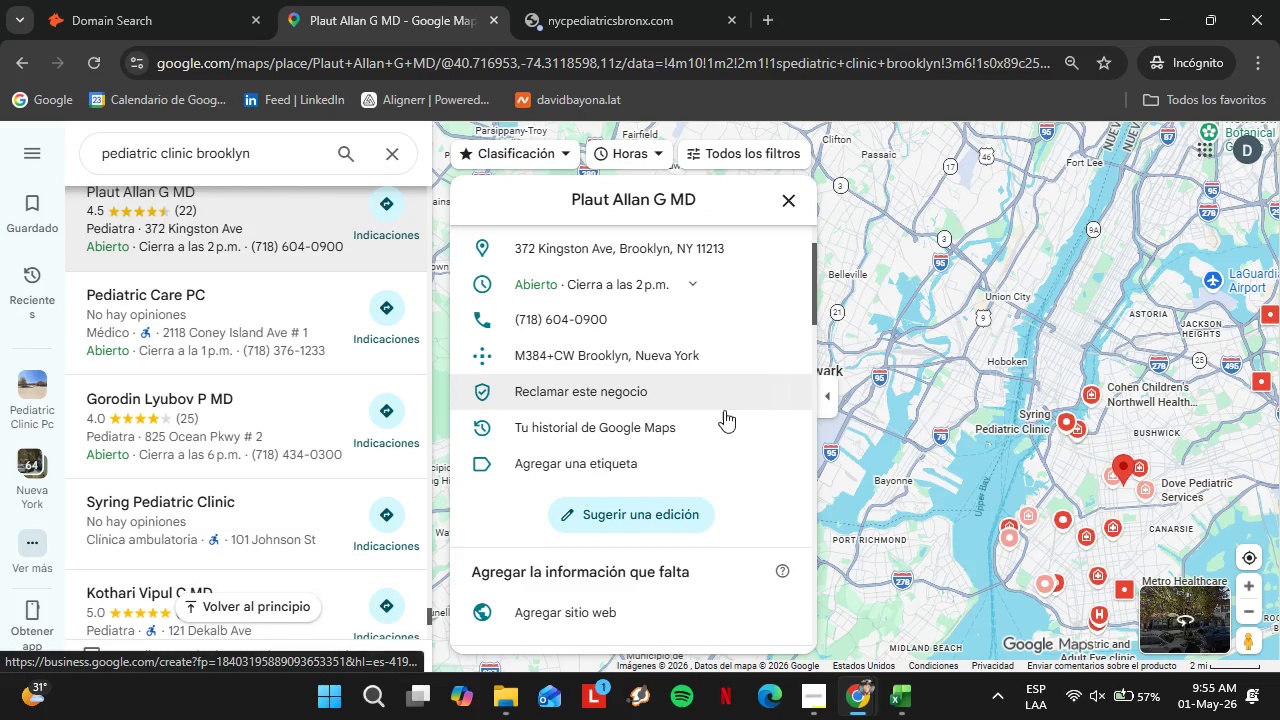 
scroll: coordinate [259, 342], scroll_direction: down, amount: 1.0
 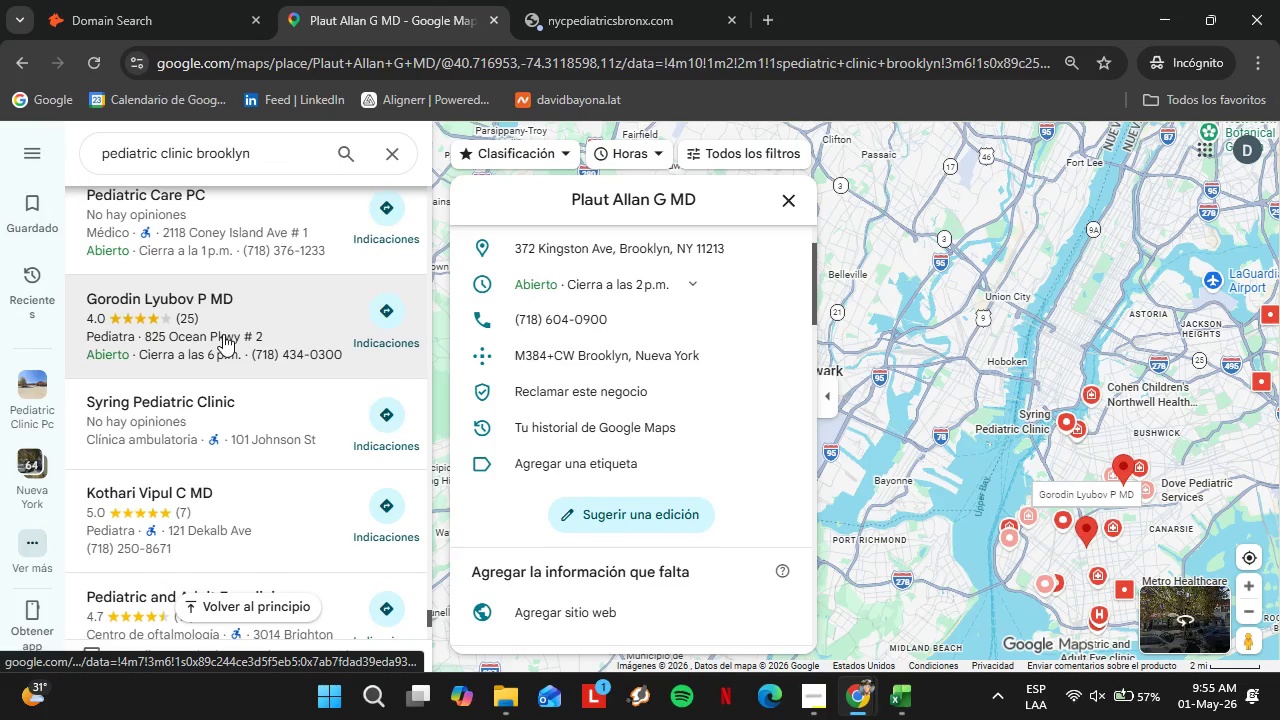 
left_click([223, 334])
 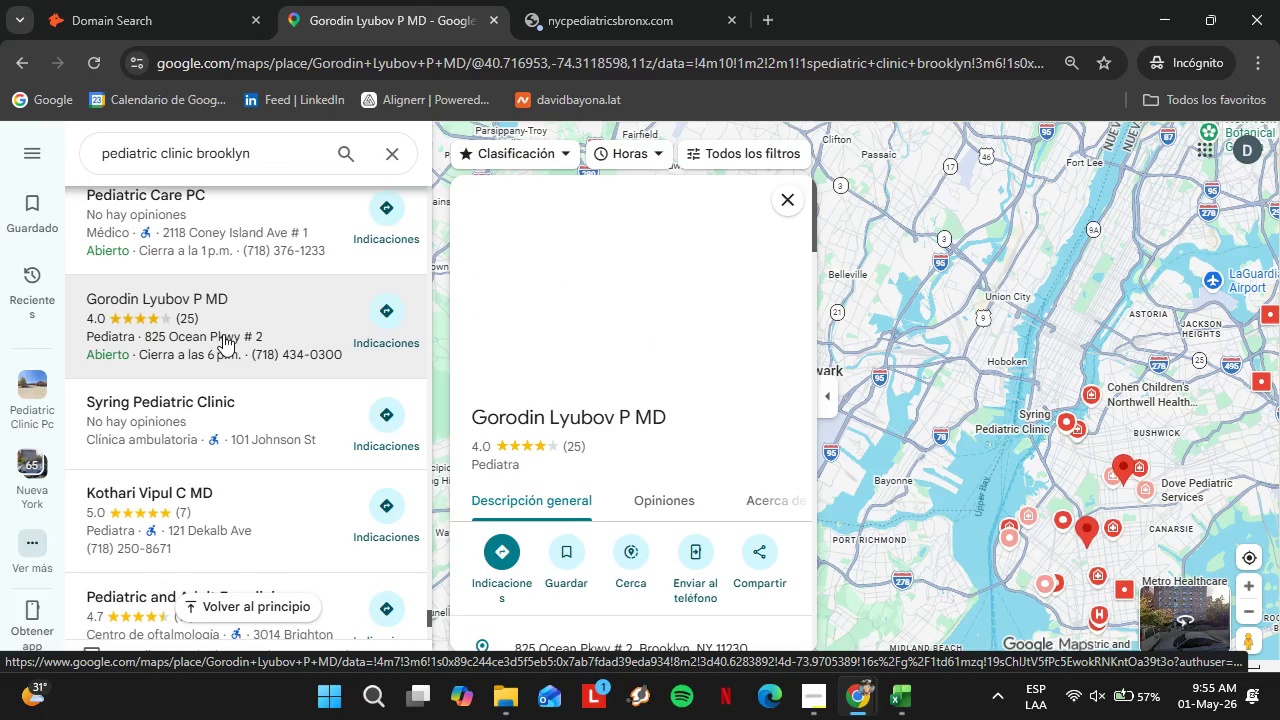 
wait(11.67)
 